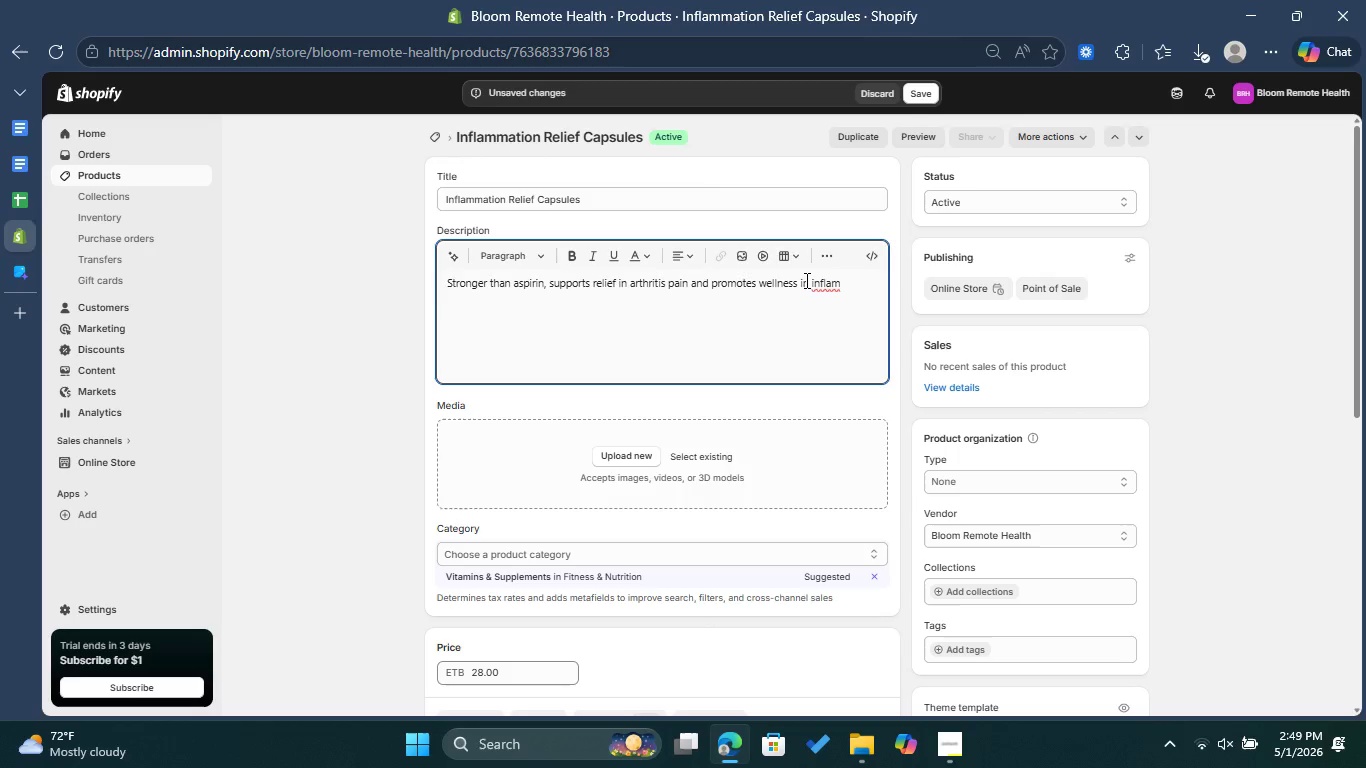 
wait(5.3)
 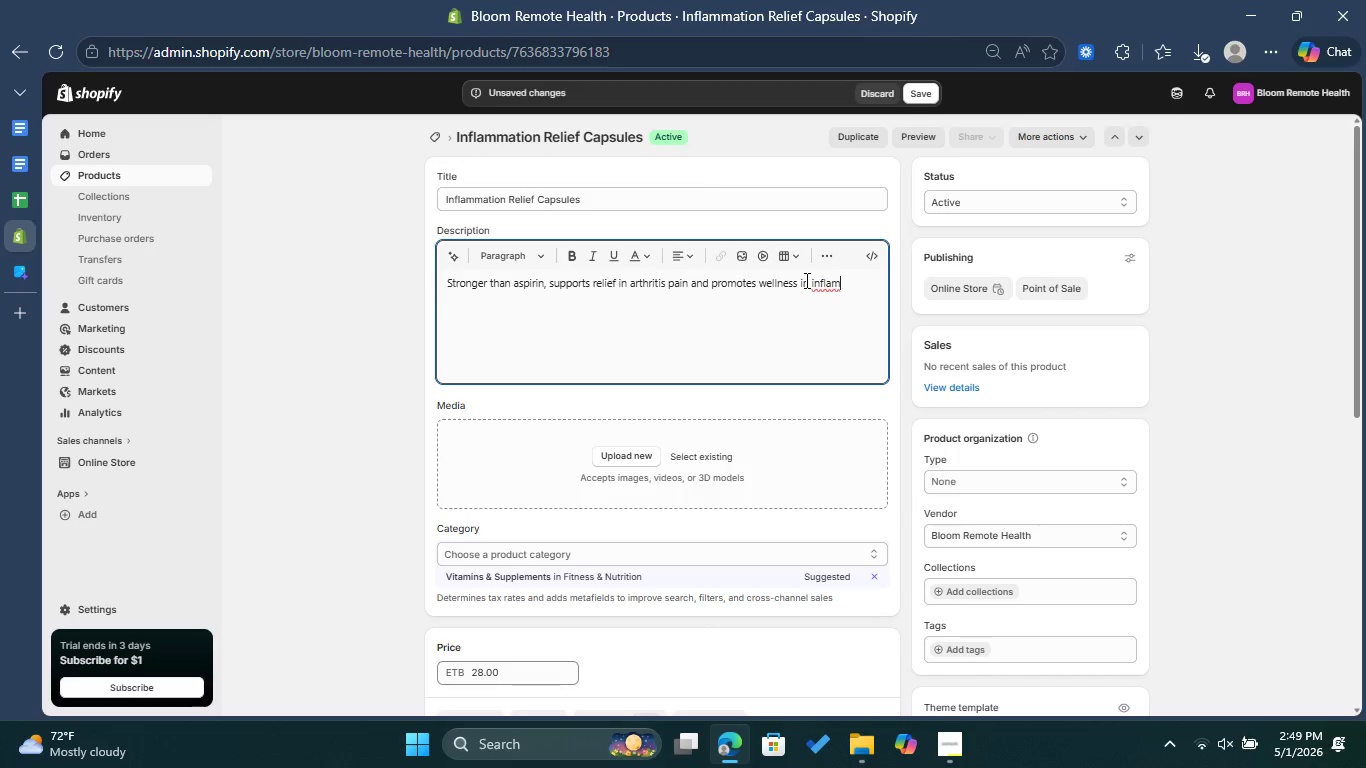 
type(ation )
 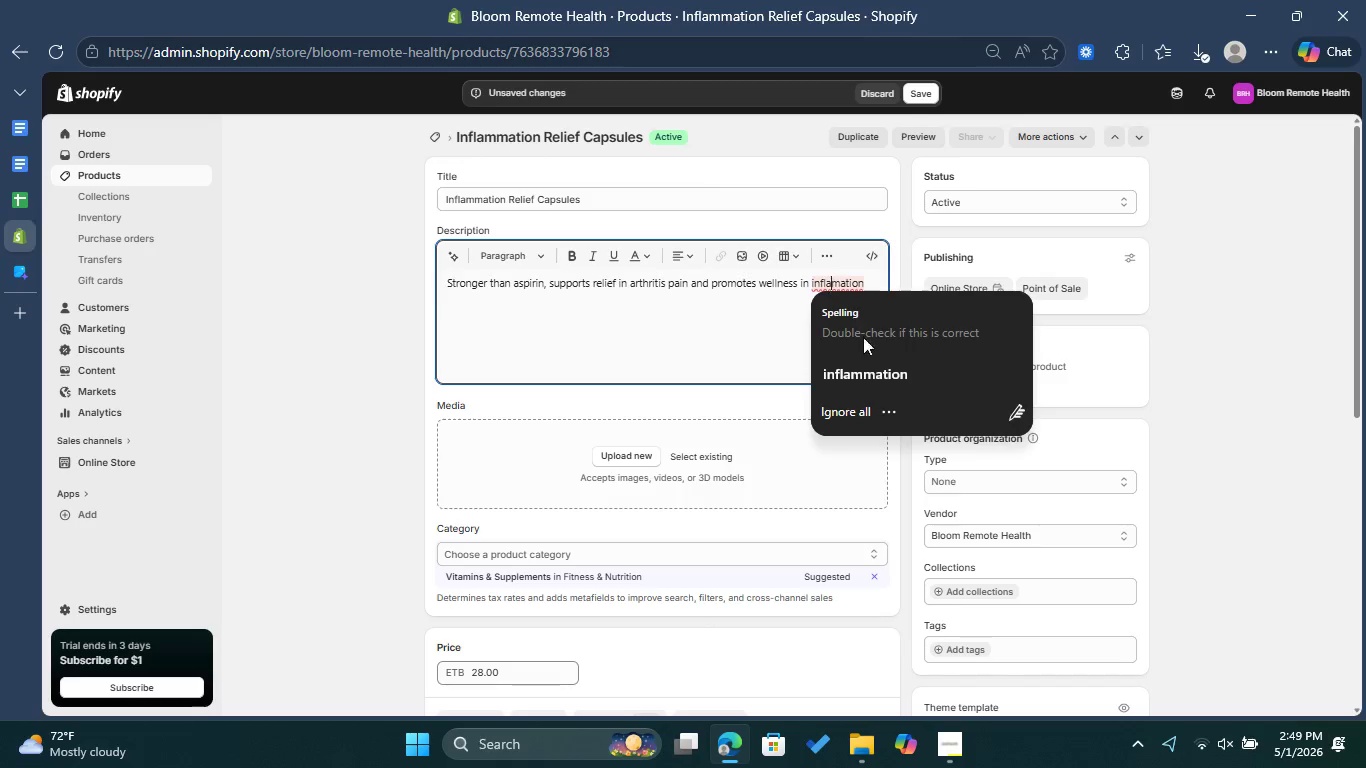 
left_click([866, 368])
 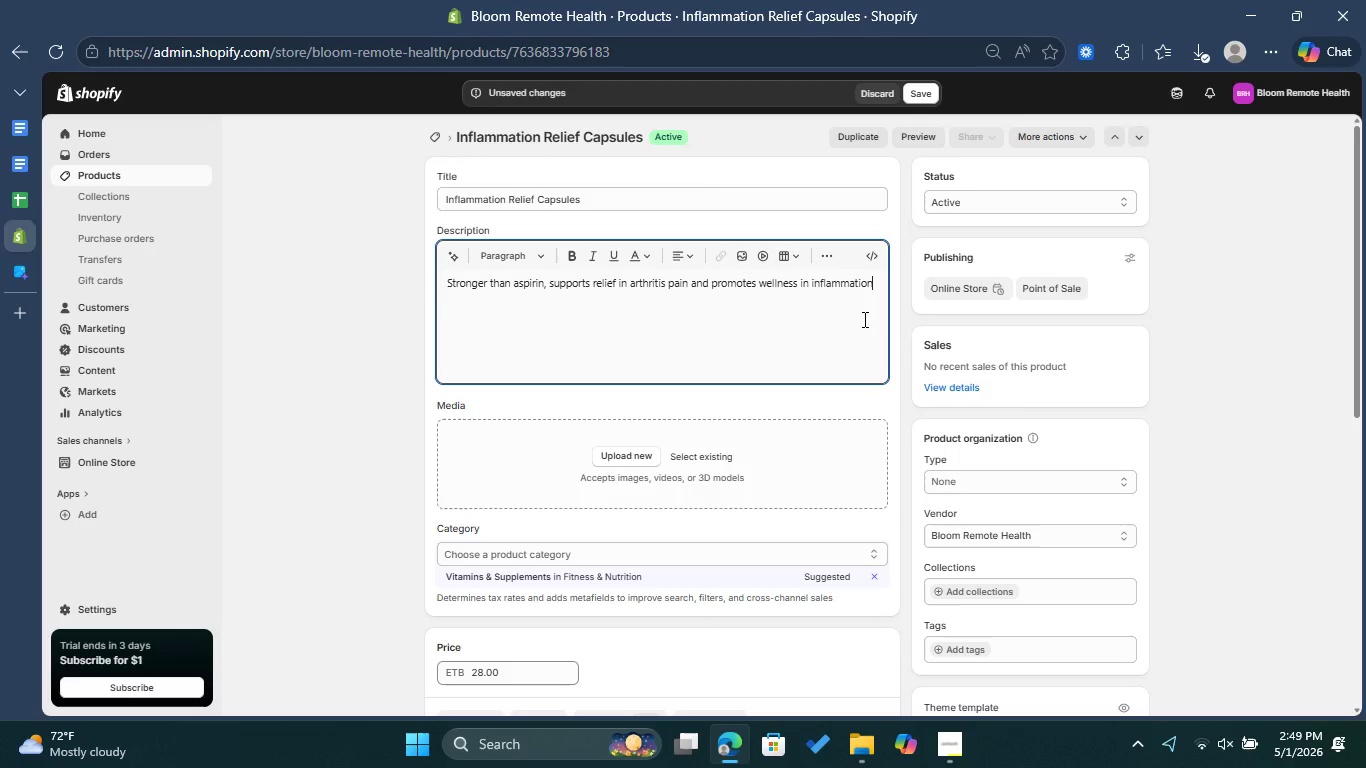 
type( of the joints,)
key(Backspace)
type(. )
 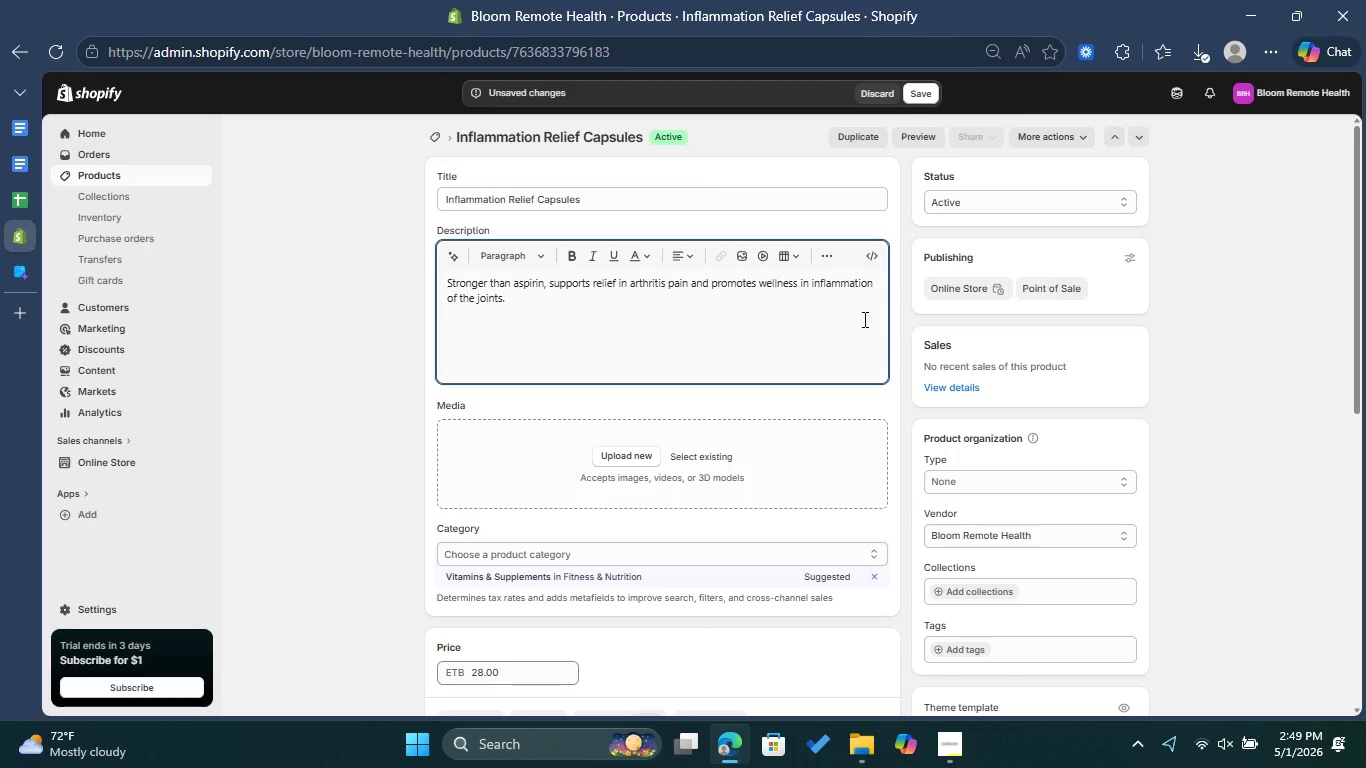 
wait(6.64)
 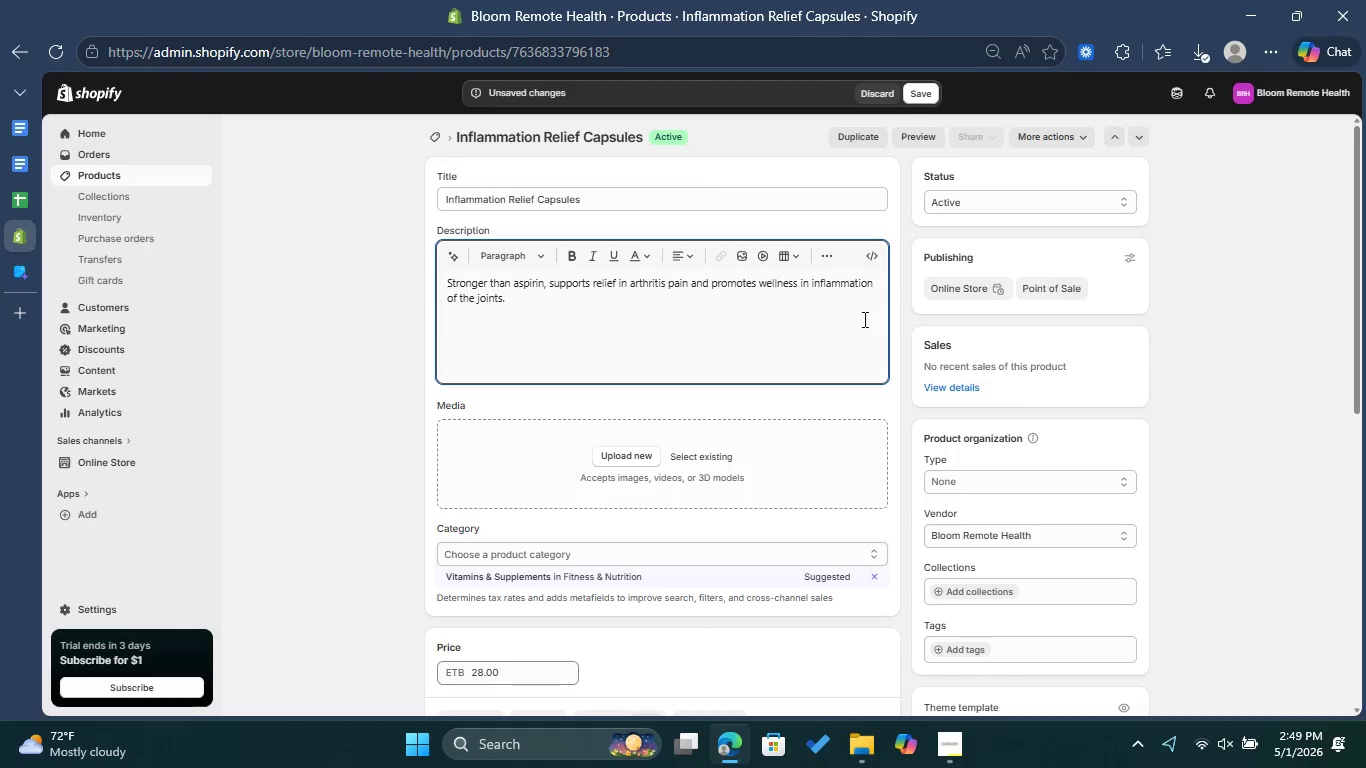 
key(Enter)
 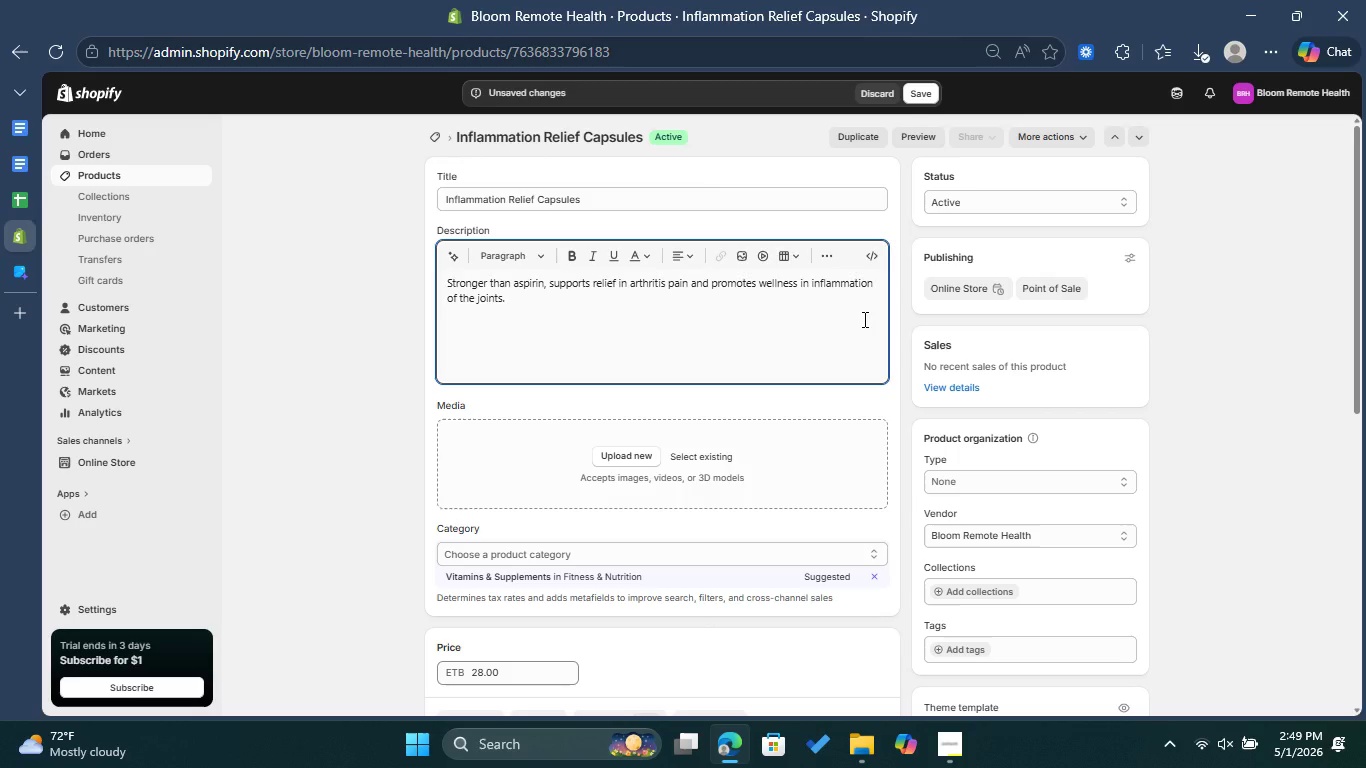 
key(CapsLock)
 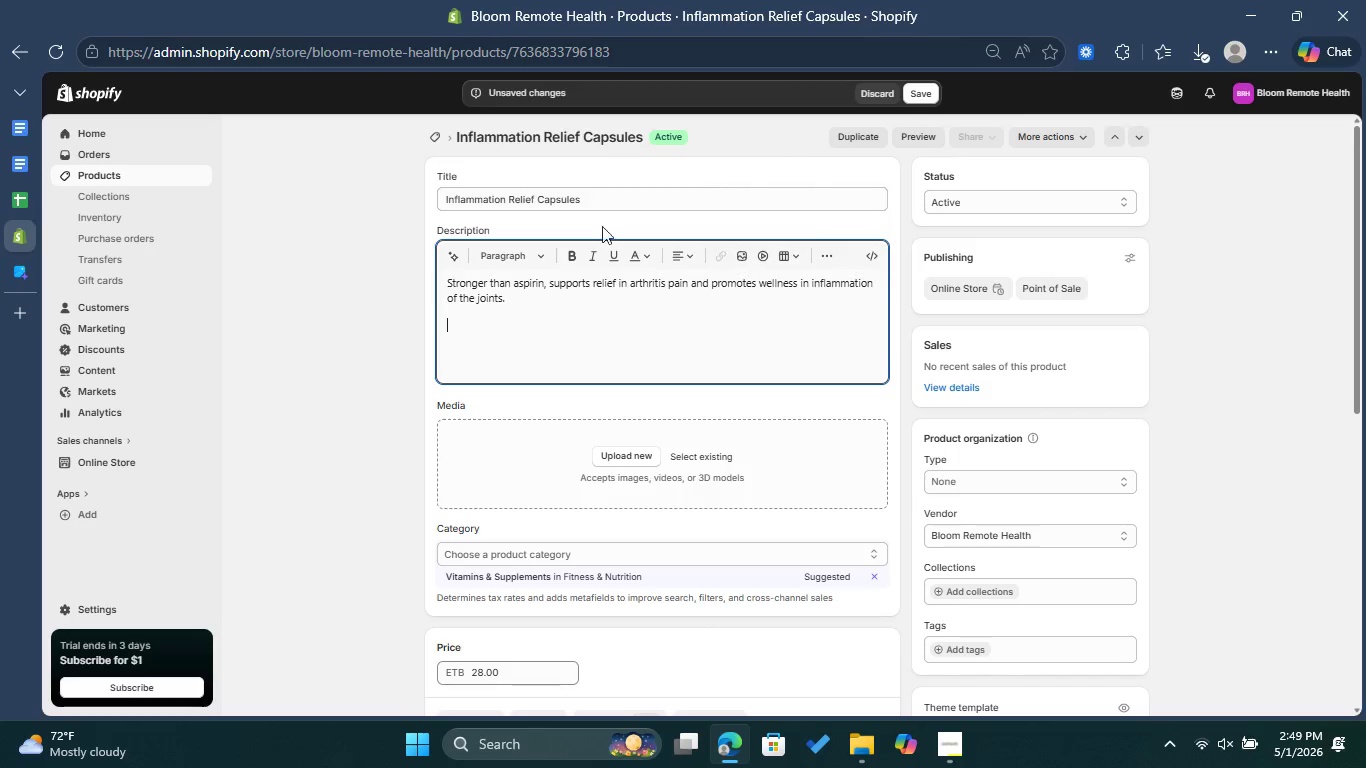 
left_click([569, 251])
 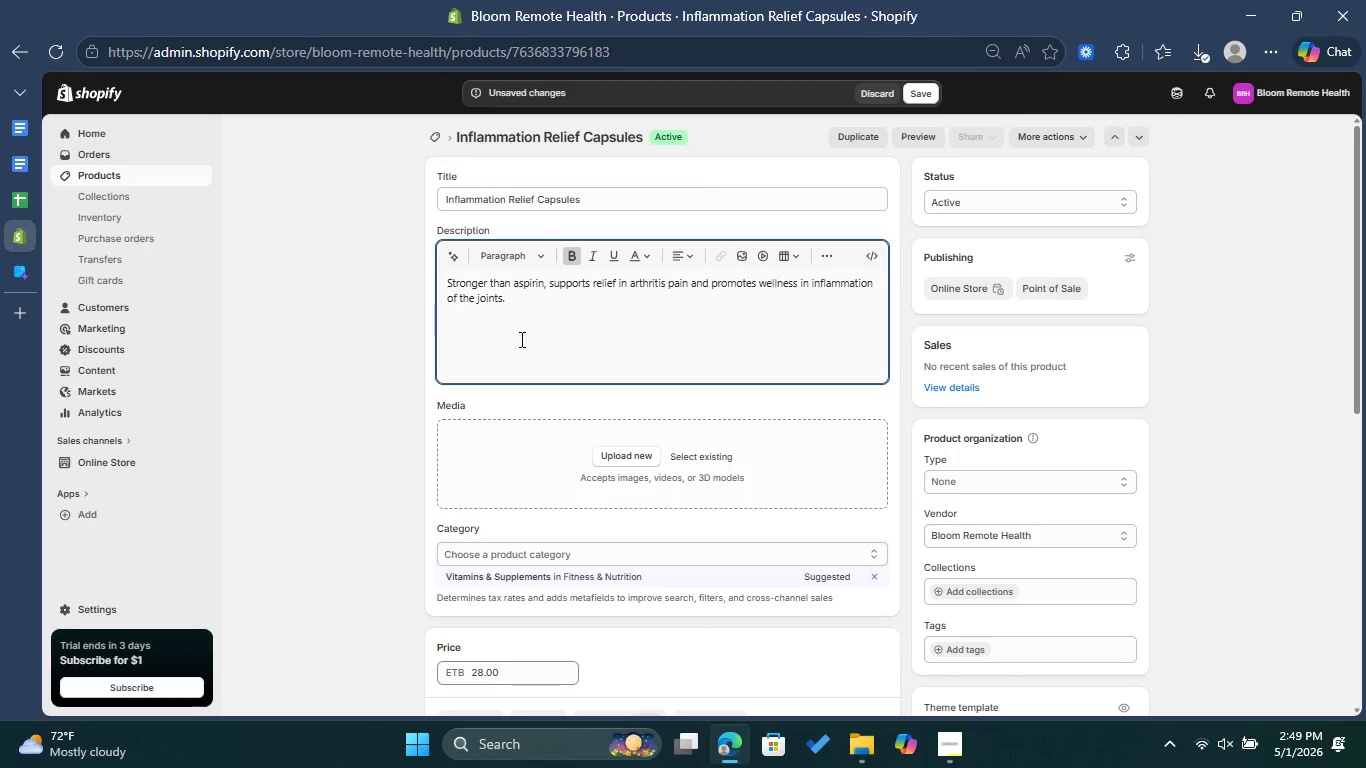 
type(F)
key(Backspace)
type(fda disclaim)
key(Backspace)
key(Backspace)
key(Backspace)
key(Backspace)
key(Backspace)
key(Backspace)
key(Backspace)
type(ISCALIMER )
 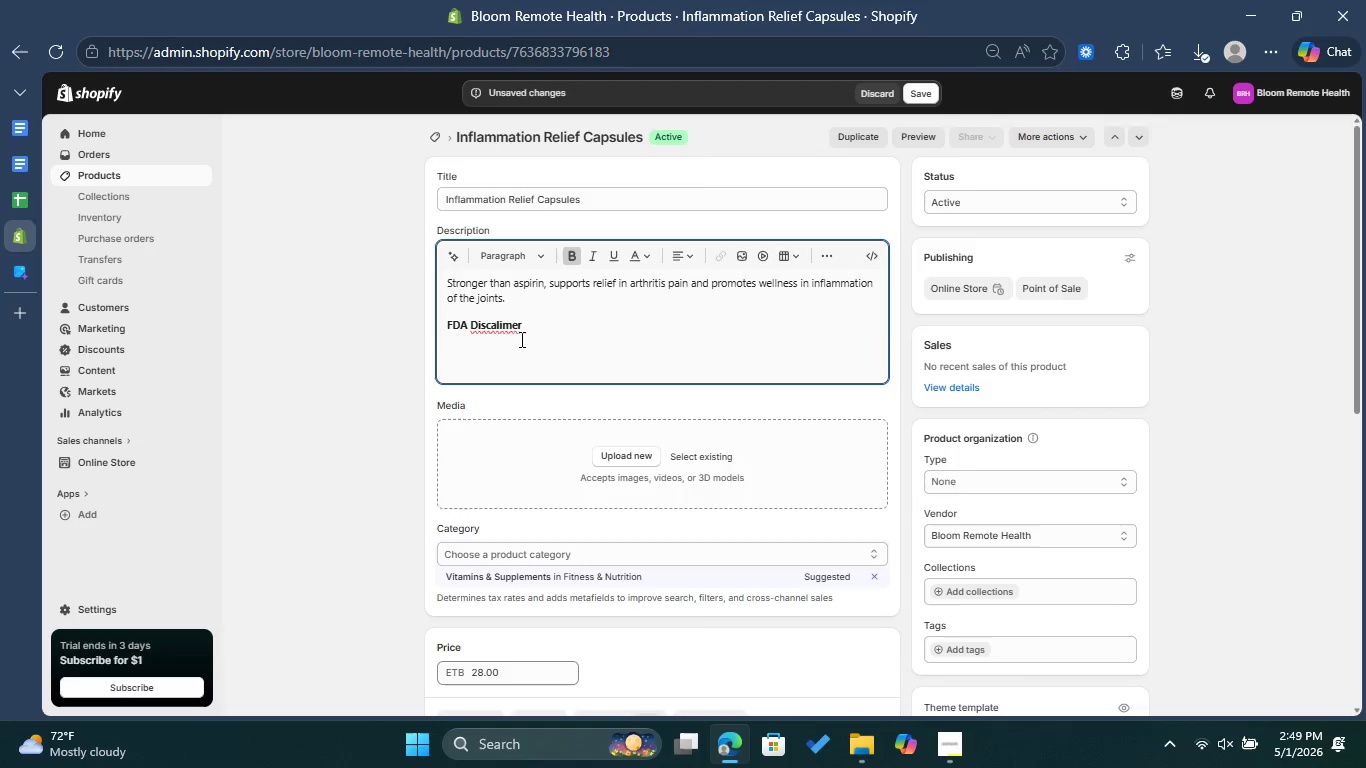 
left_click([499, 320])
 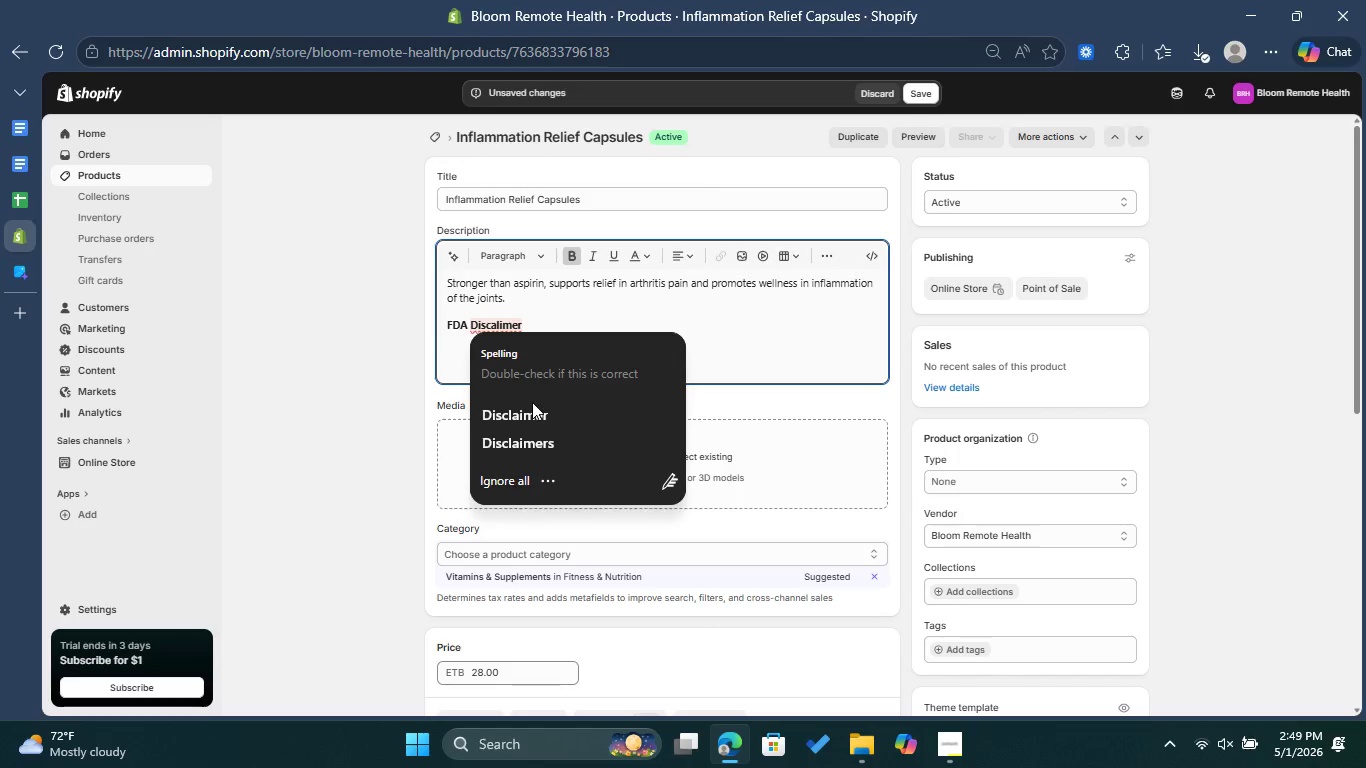 
left_click([555, 410])
 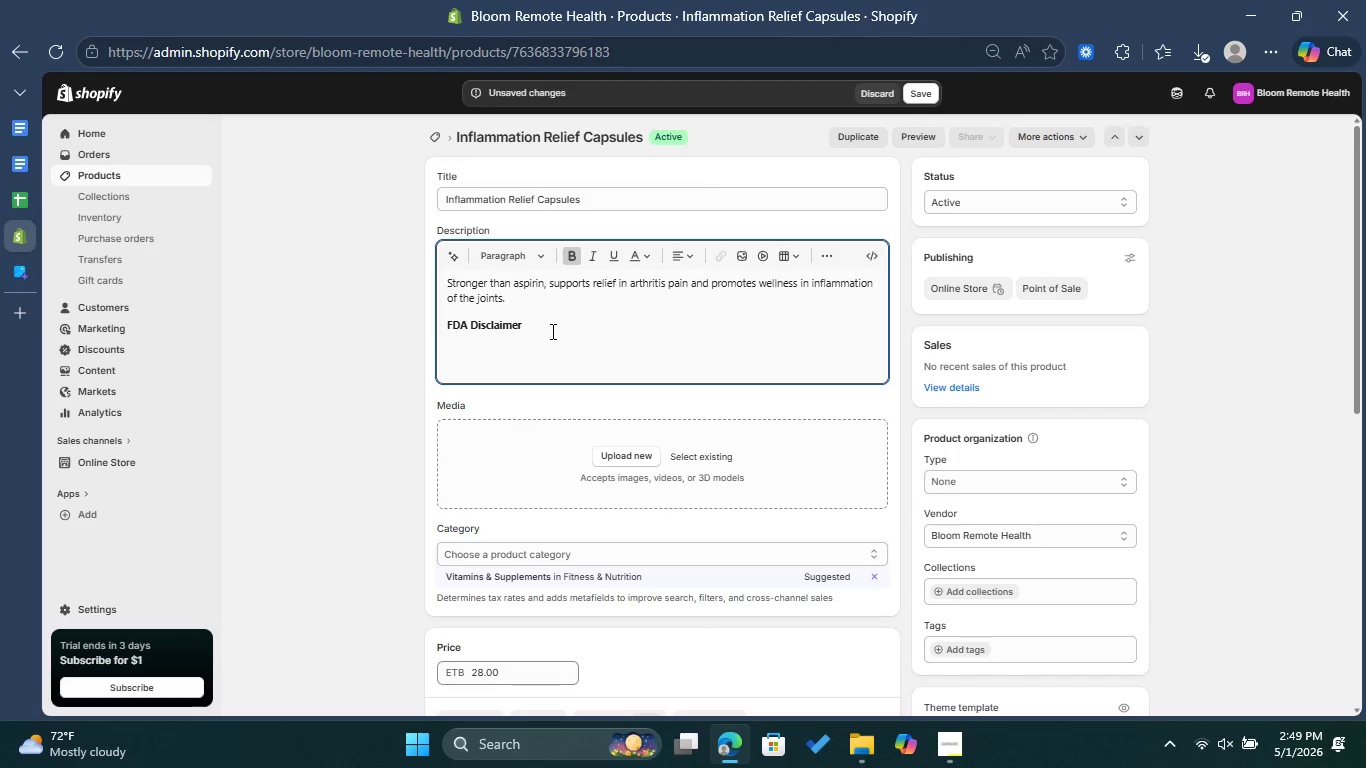 
key(Shift+Semicolon)
 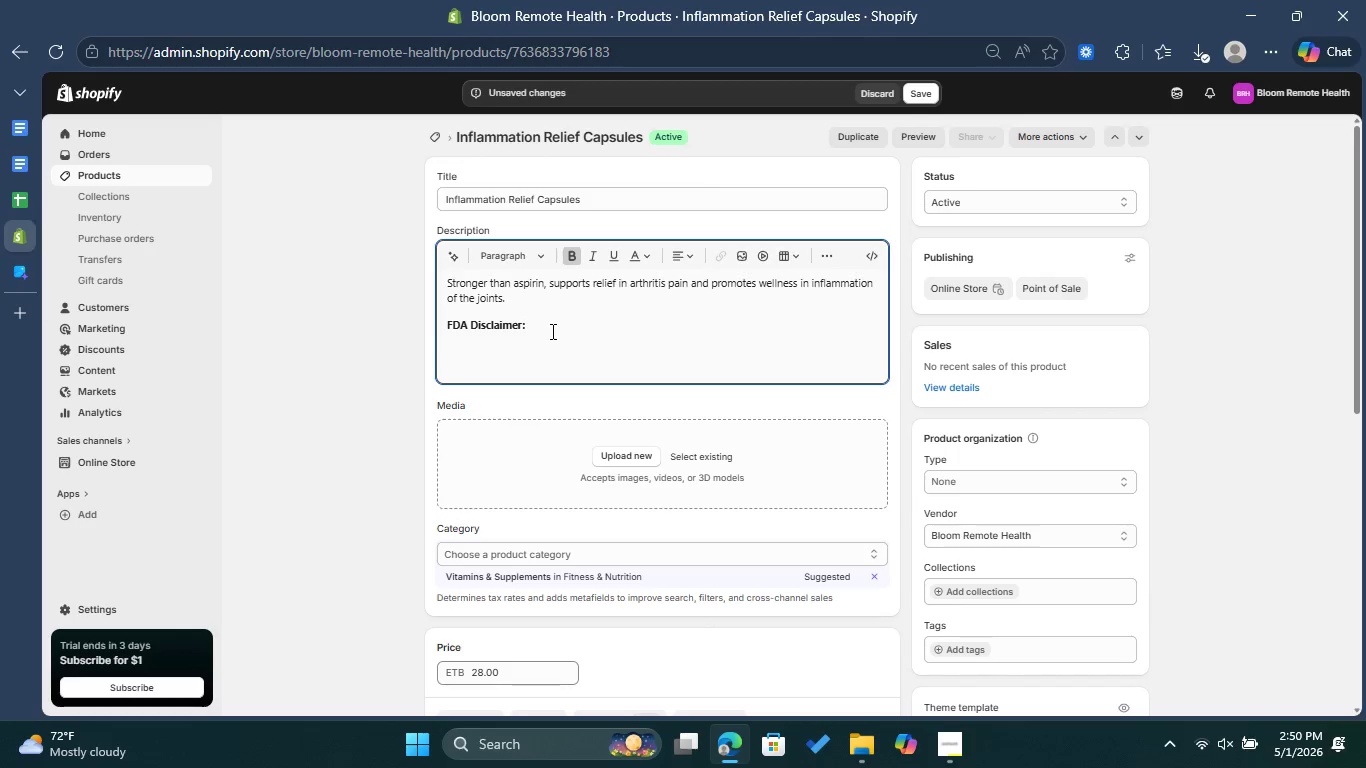 
key(Space)
 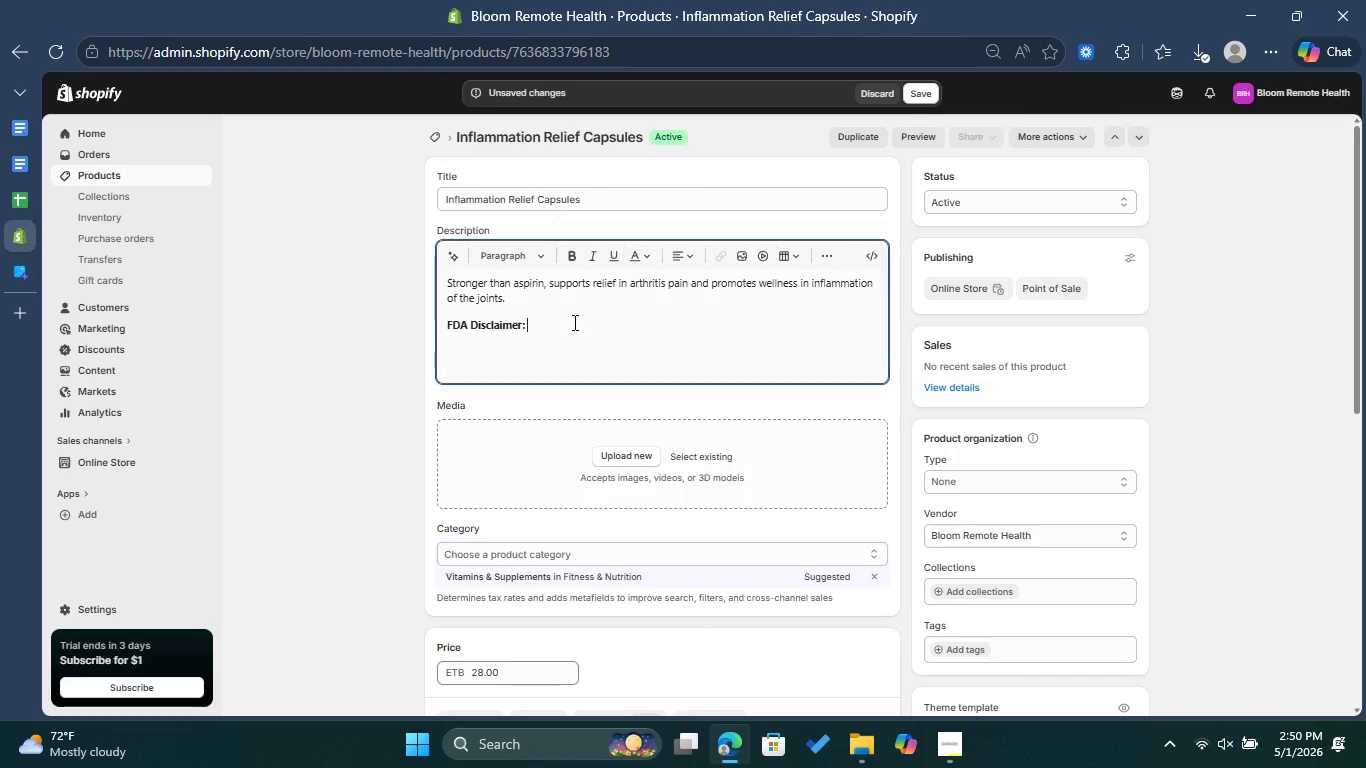 
wait(11.59)
 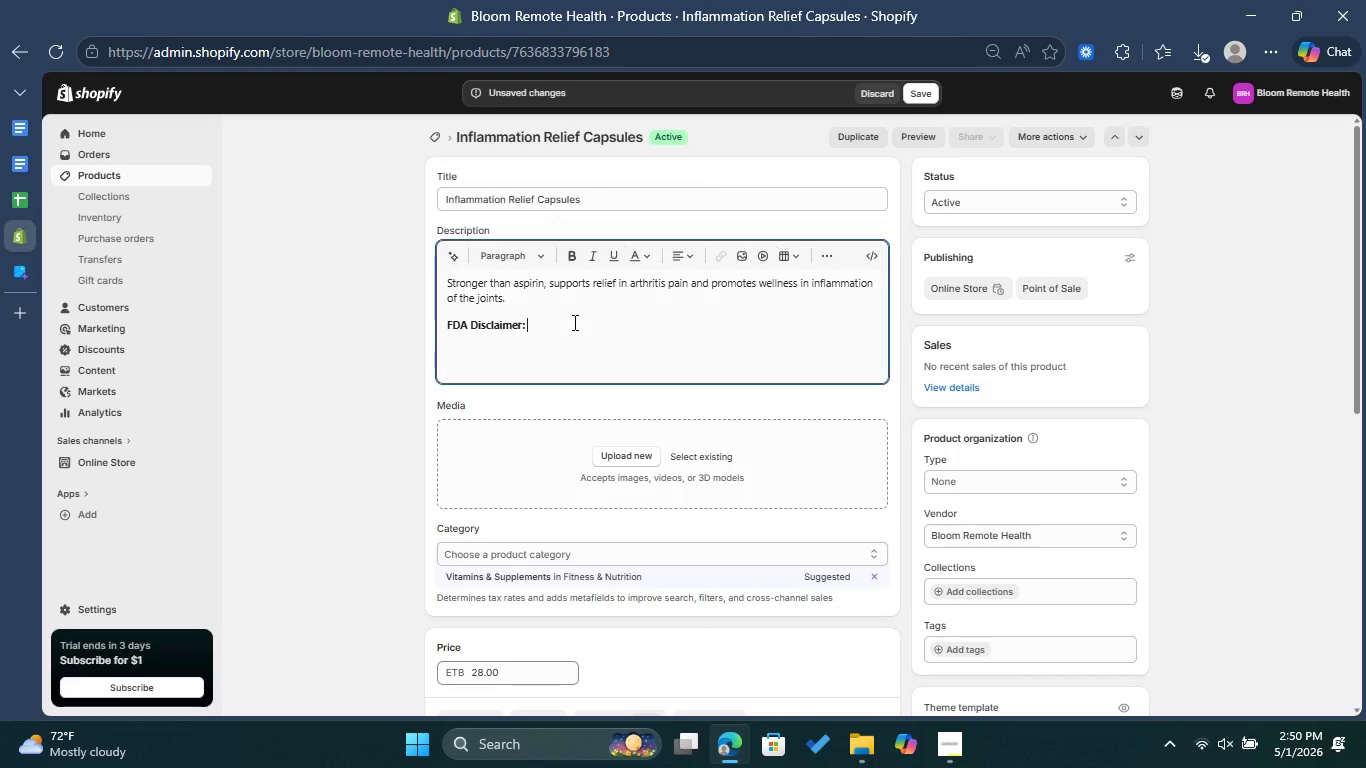 
type(These statements )
 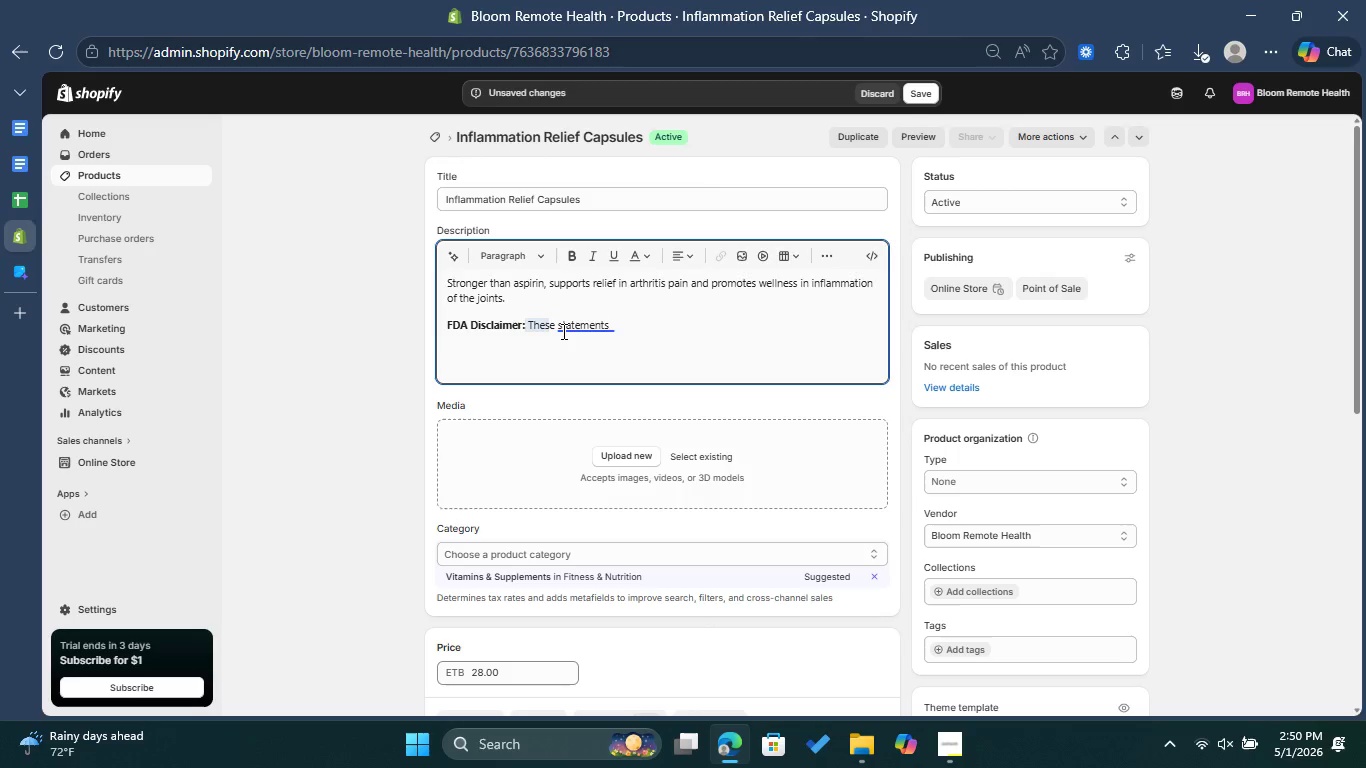 
type(have not been )
 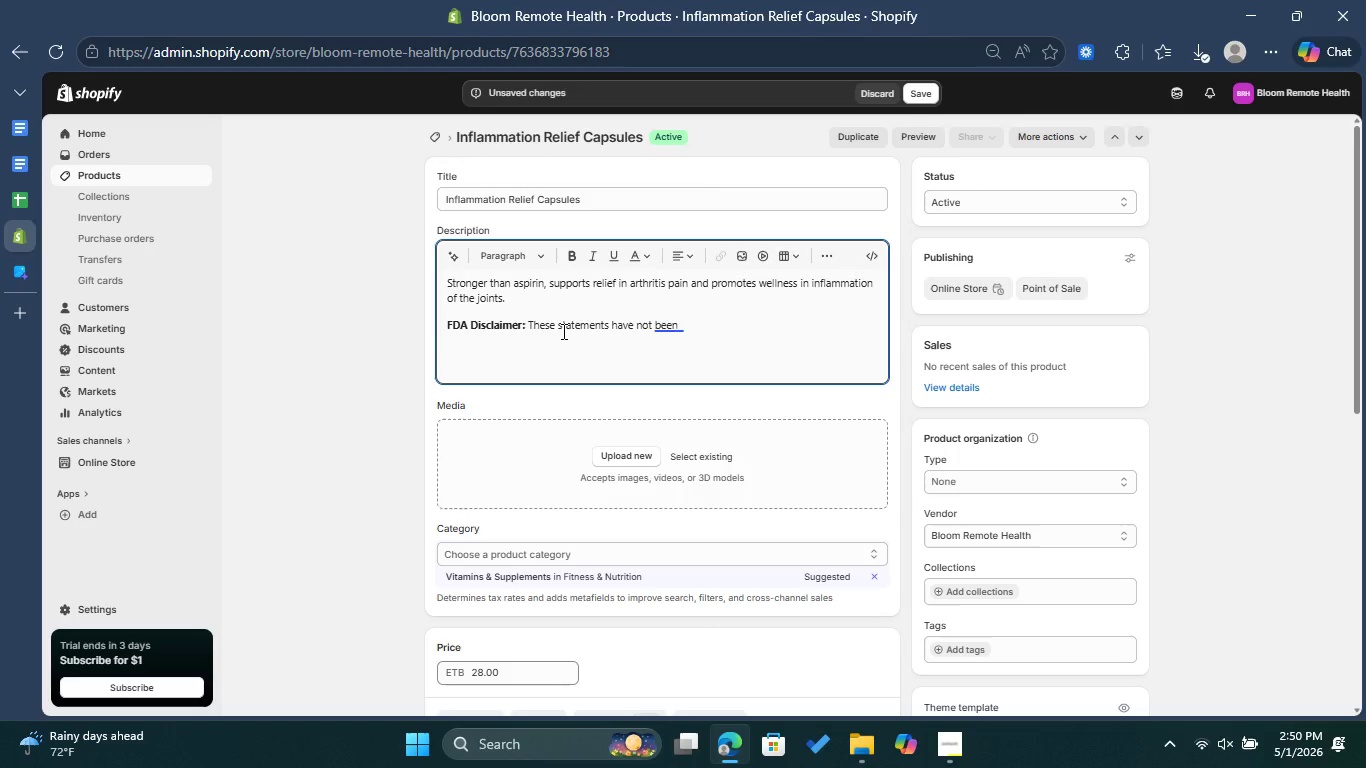 
type(evaluated by the )
 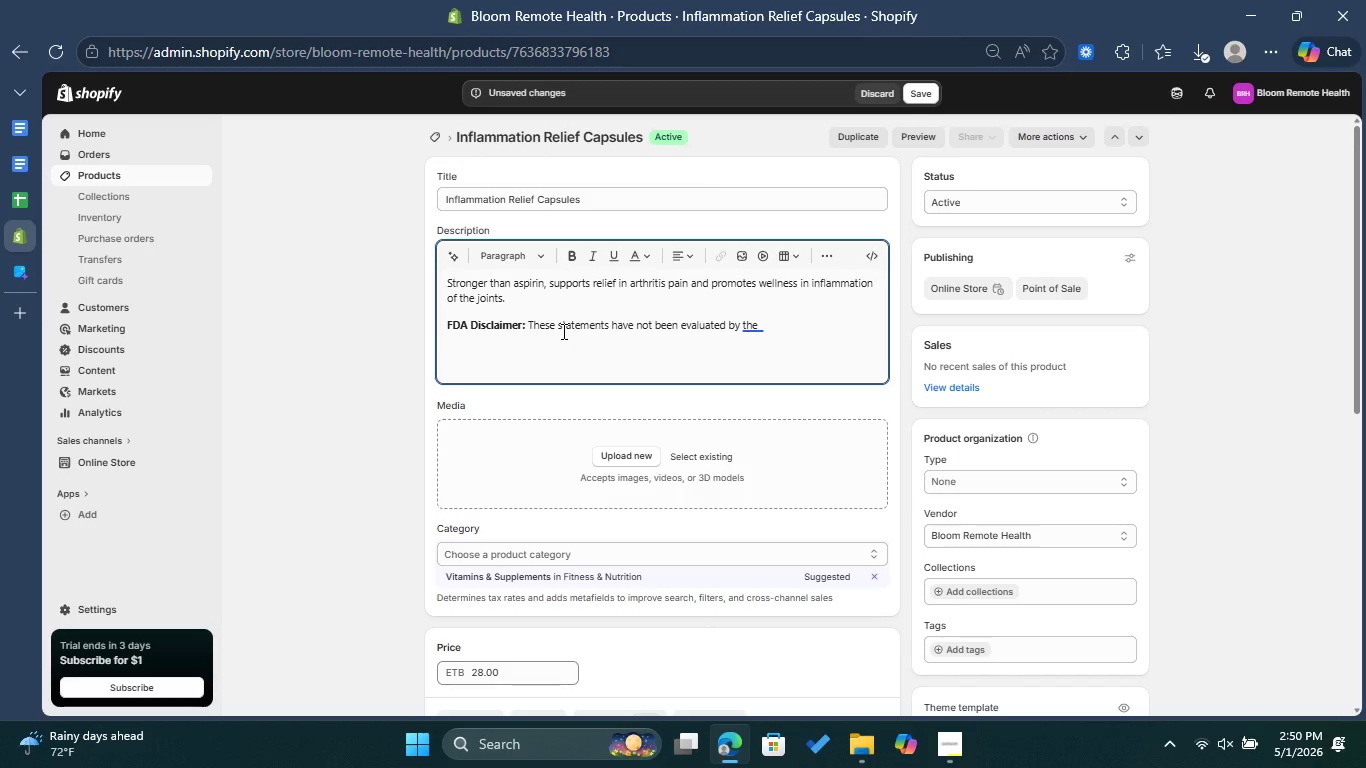 
wait(6.62)
 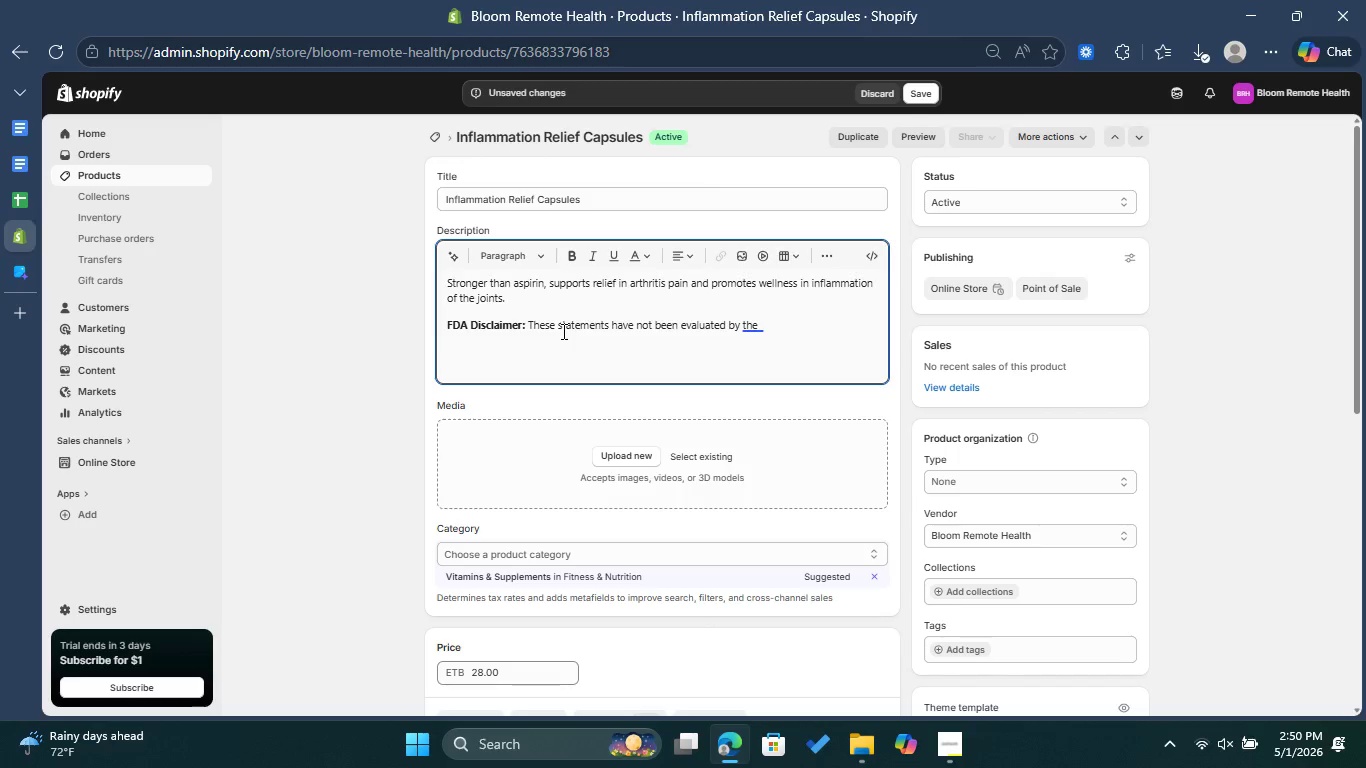 
type(Food & )
key(Backspace)
key(Backspace)
type(and Drug Administration  )
 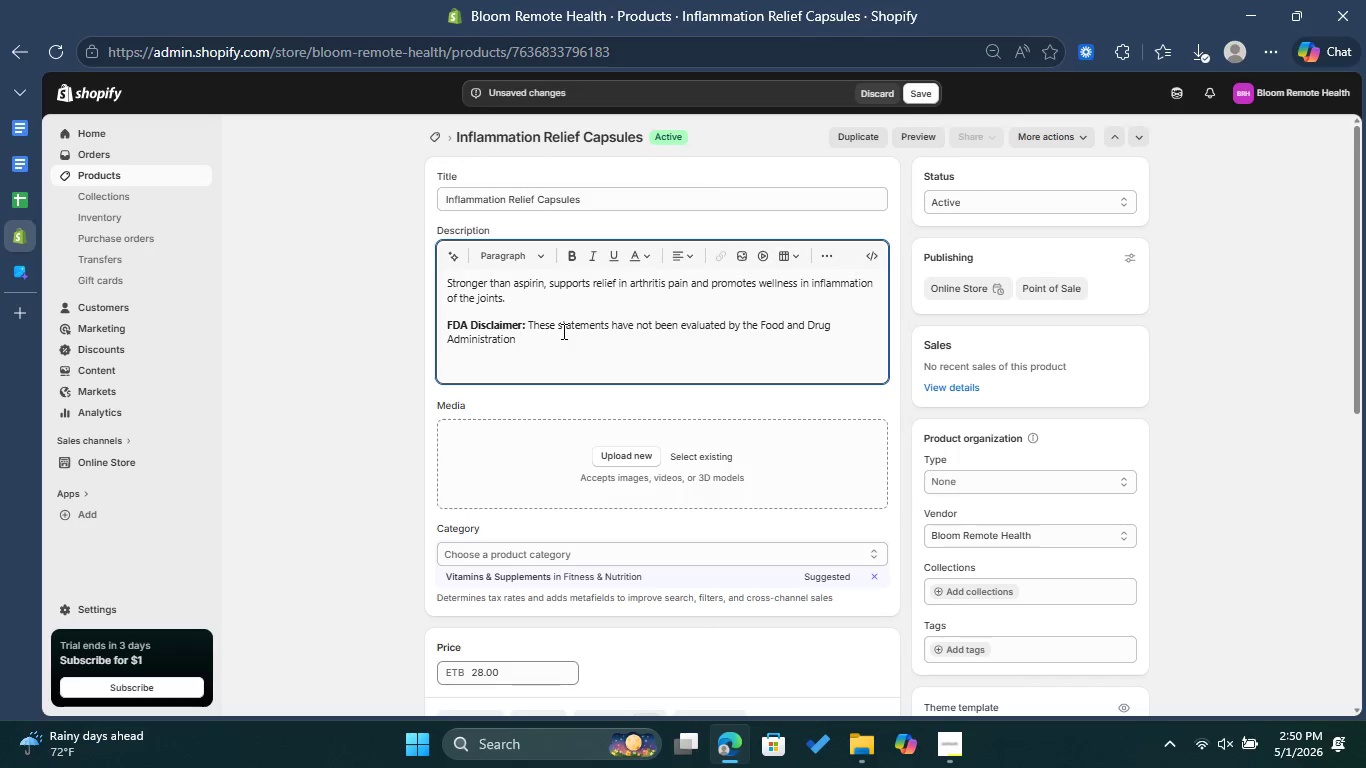 
key(Backspace)
type(. )
key(Backspace)
key(Backspace)
key(Backspace)
type(. This )
 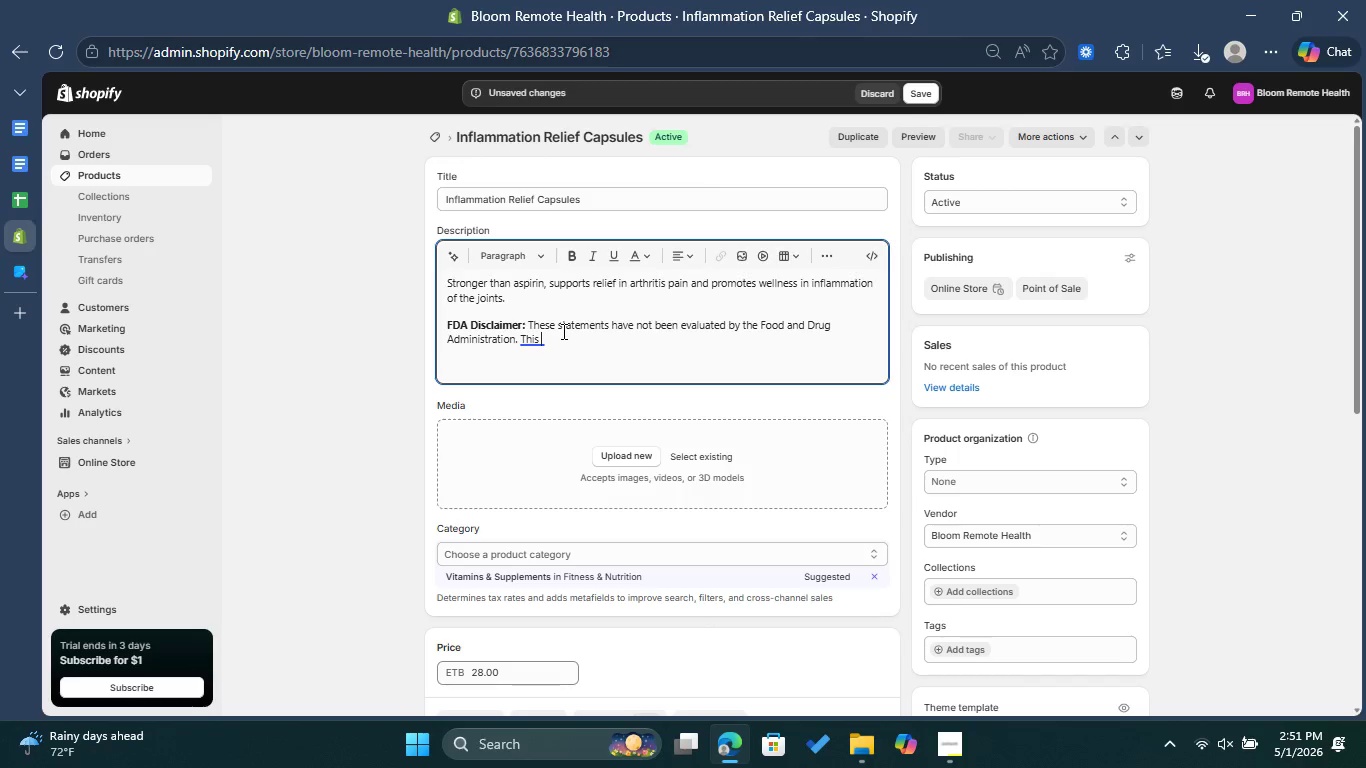 
type(product is not )
 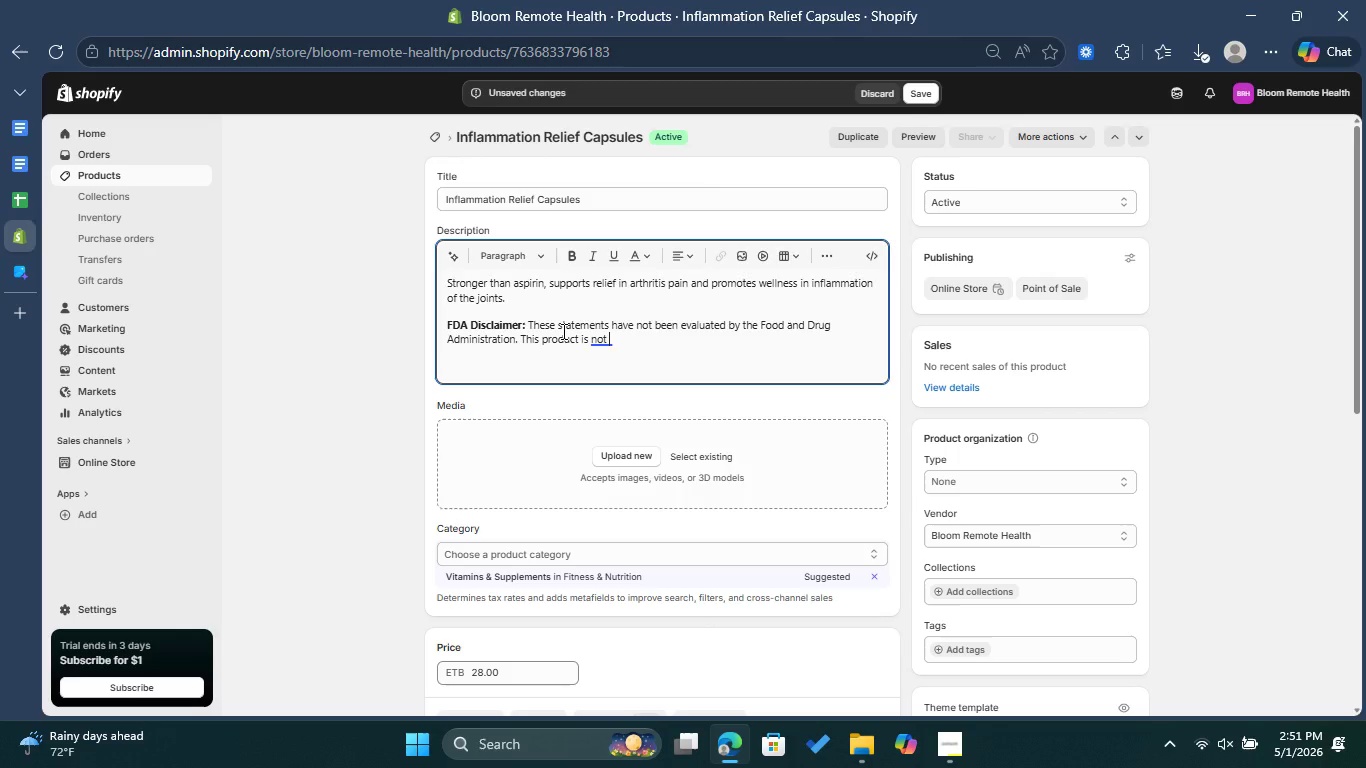 
type(intended to diagnose, )
 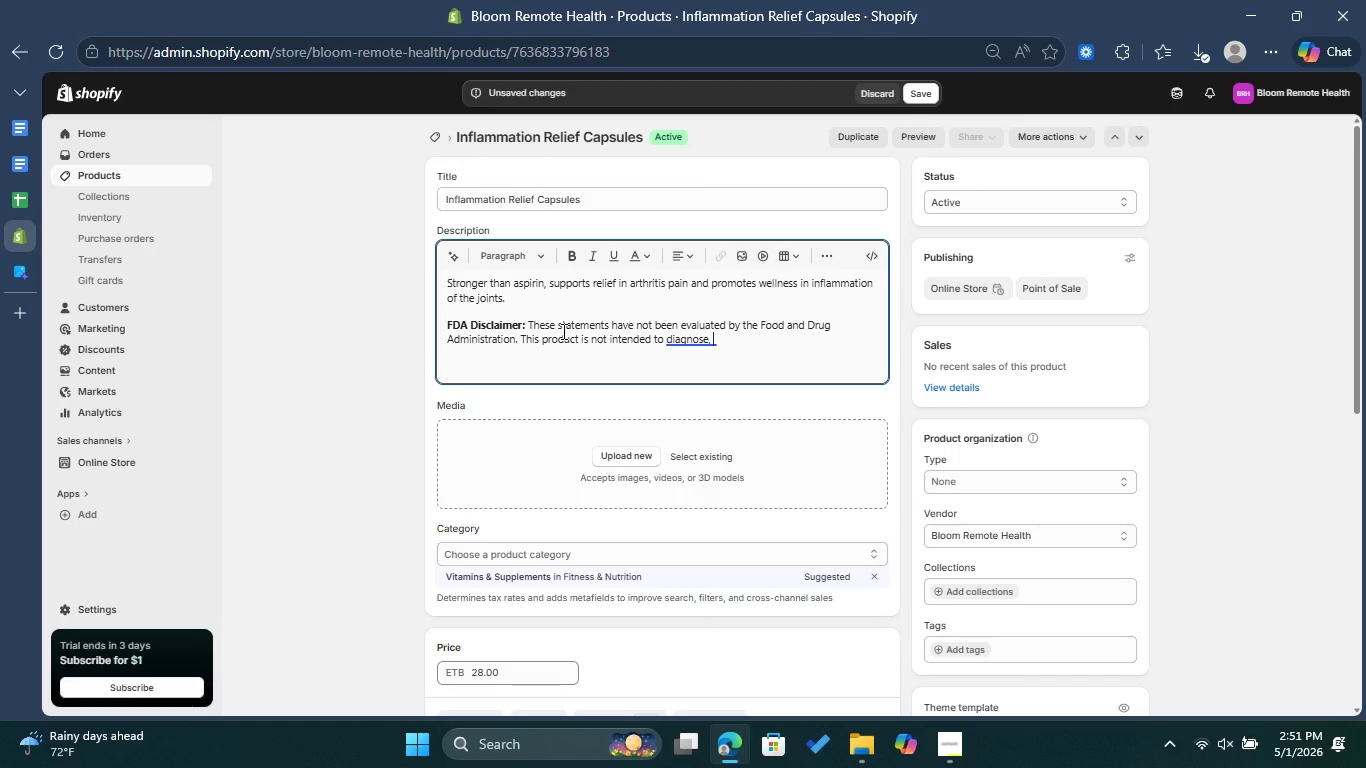 
type(treat, cure )
key(Backspace)
type(, or preve)
 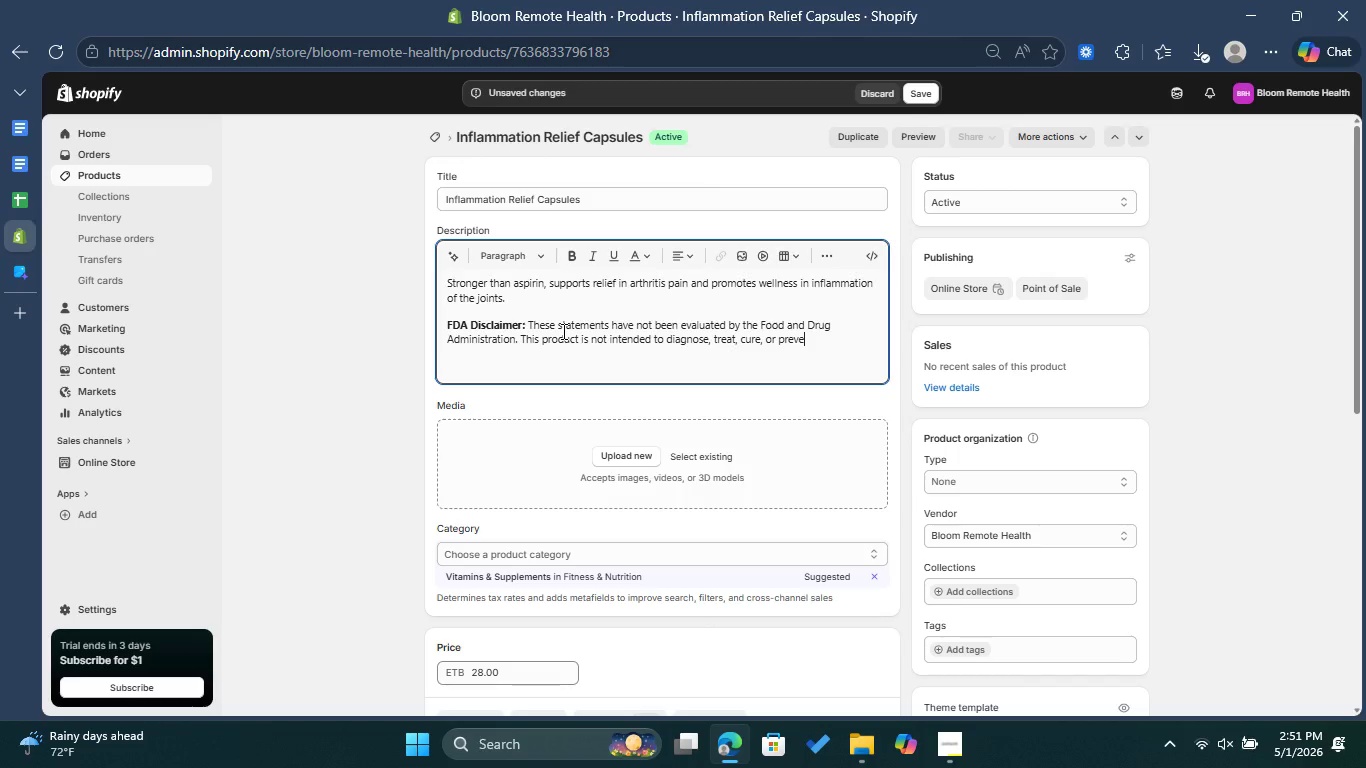 
type(nt any disease.)
 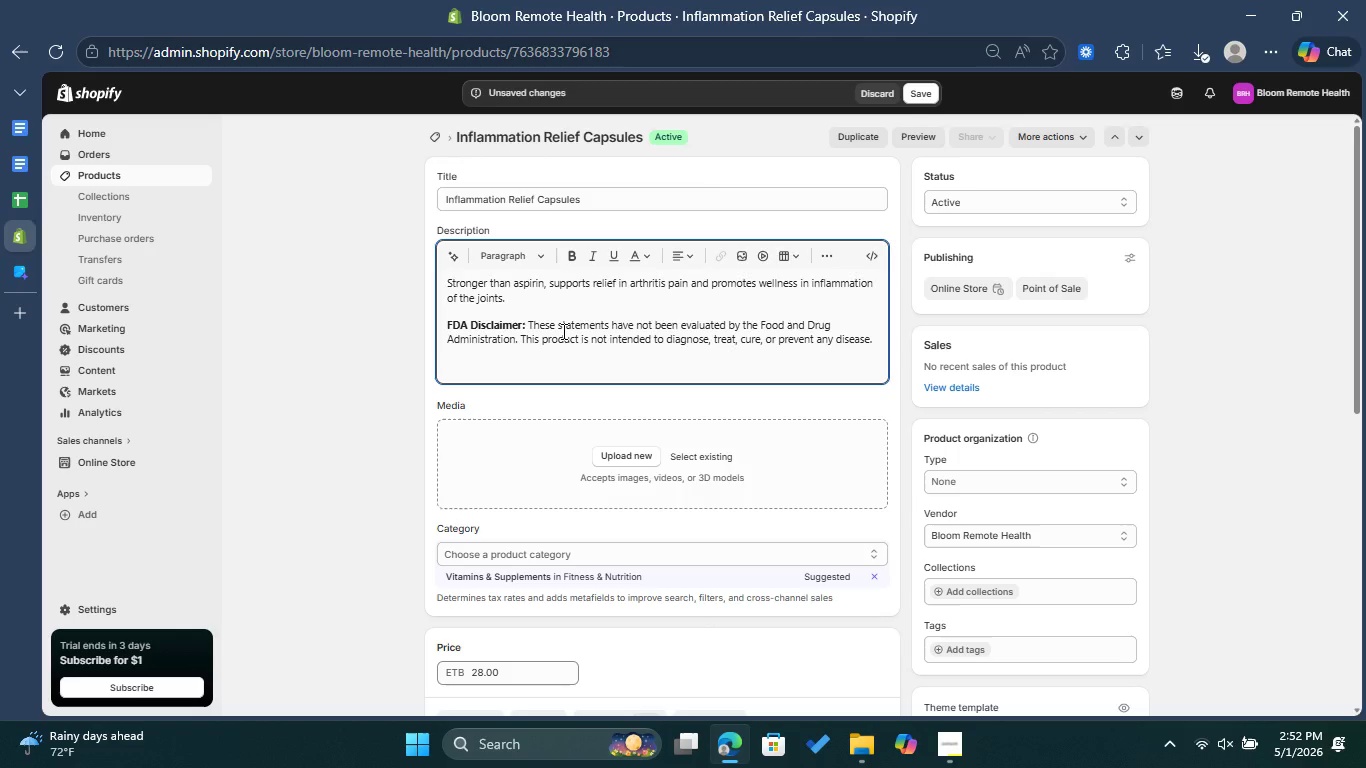 
wait(8.7)
 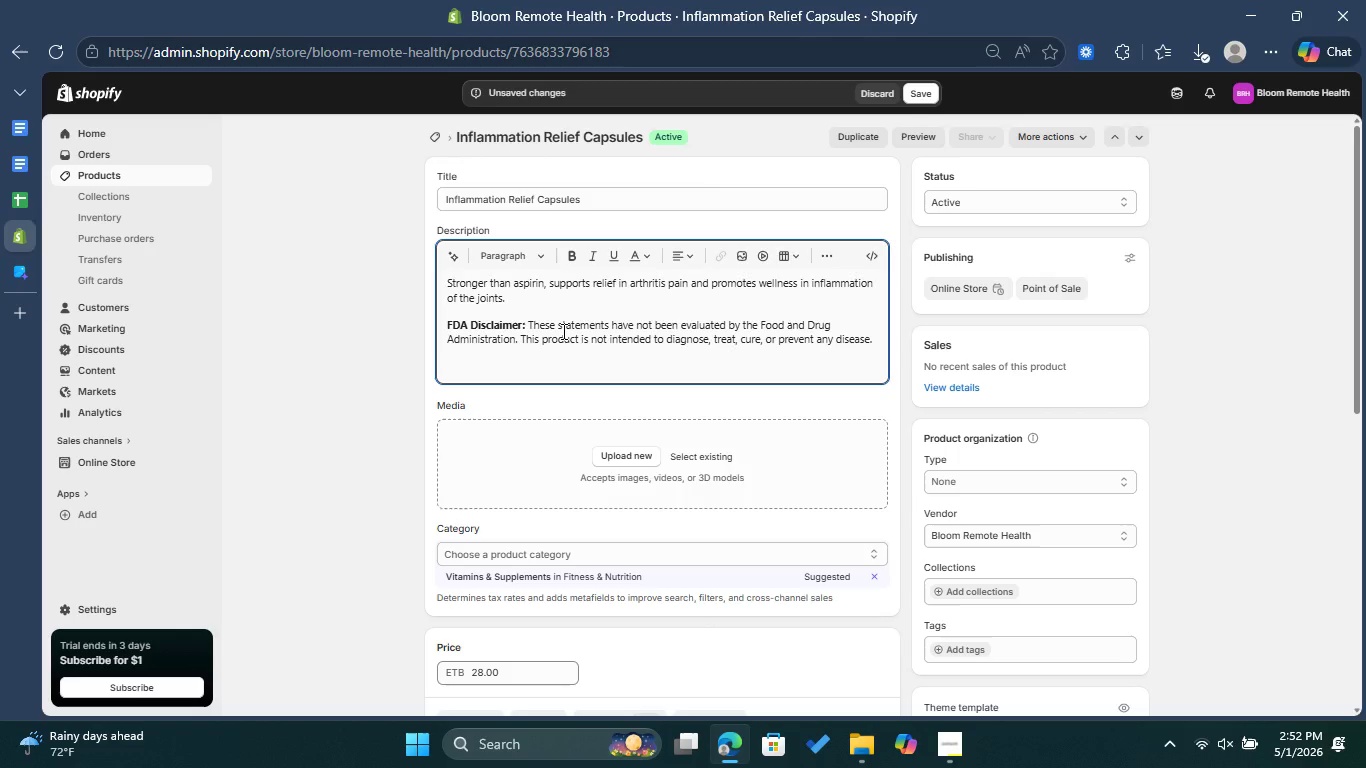 
left_click([980, 473])
 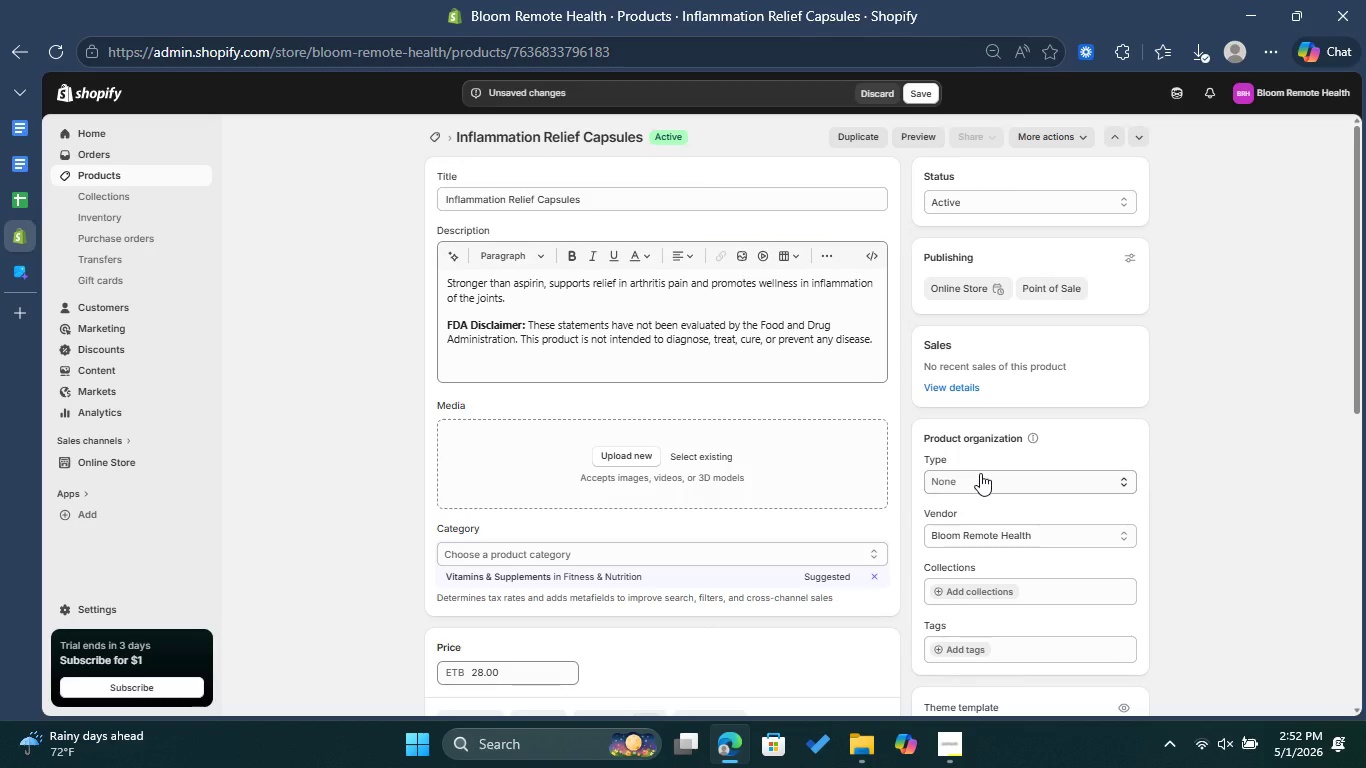 
left_click([983, 480])
 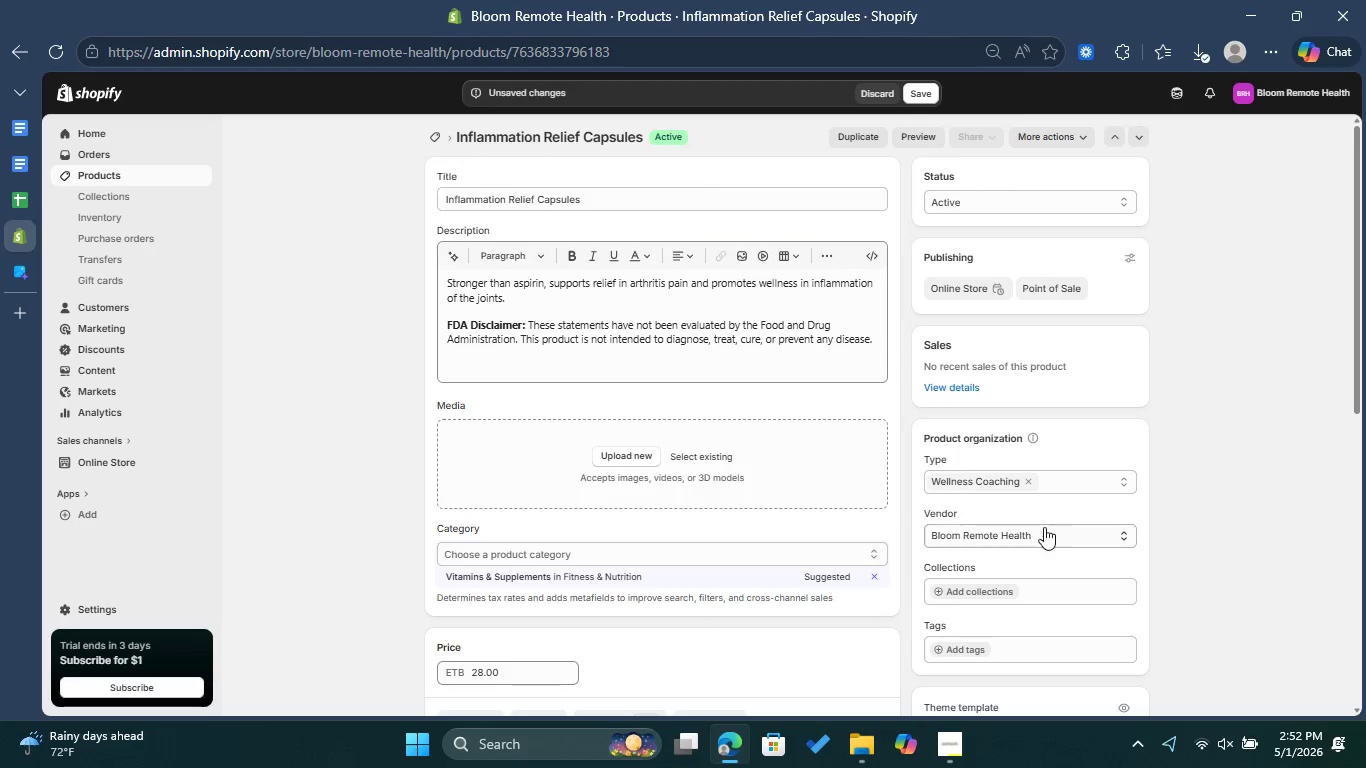 
left_click([974, 647])
 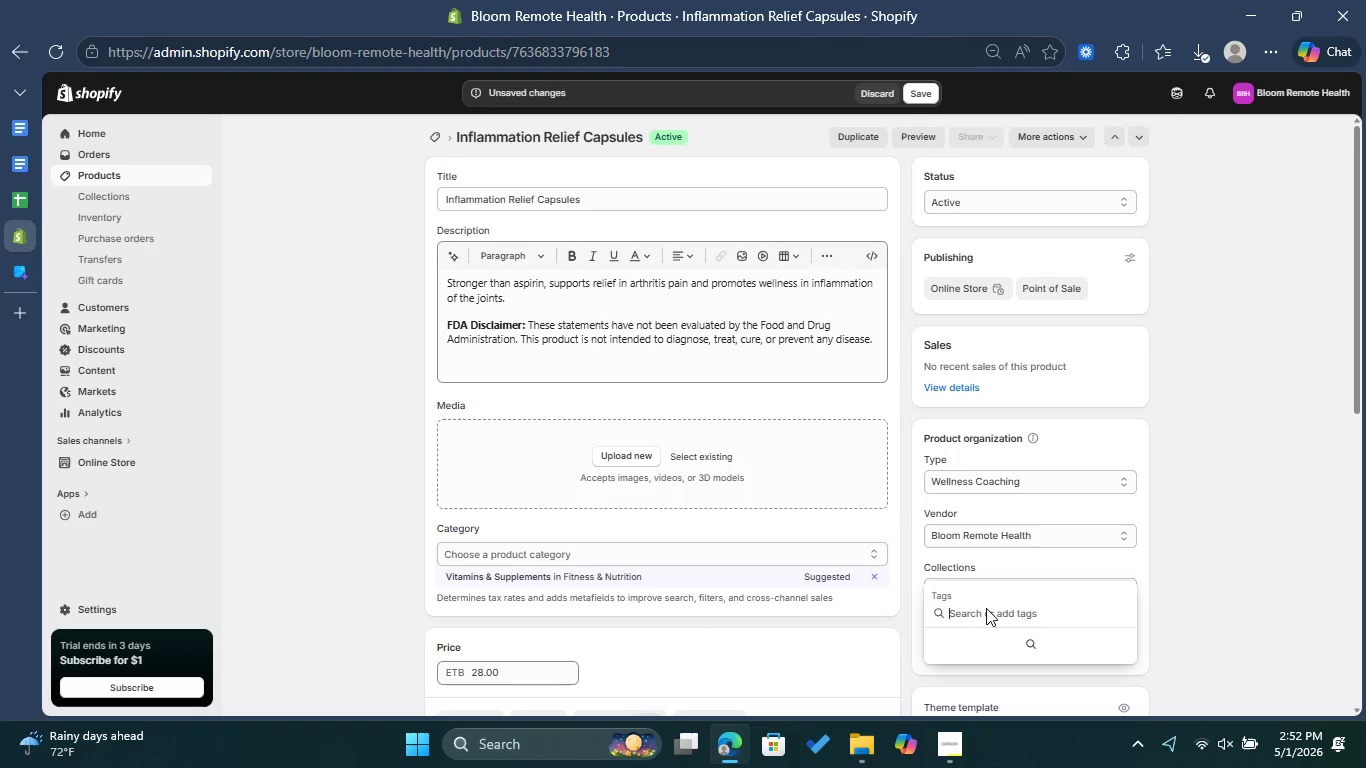 
type(Com)
 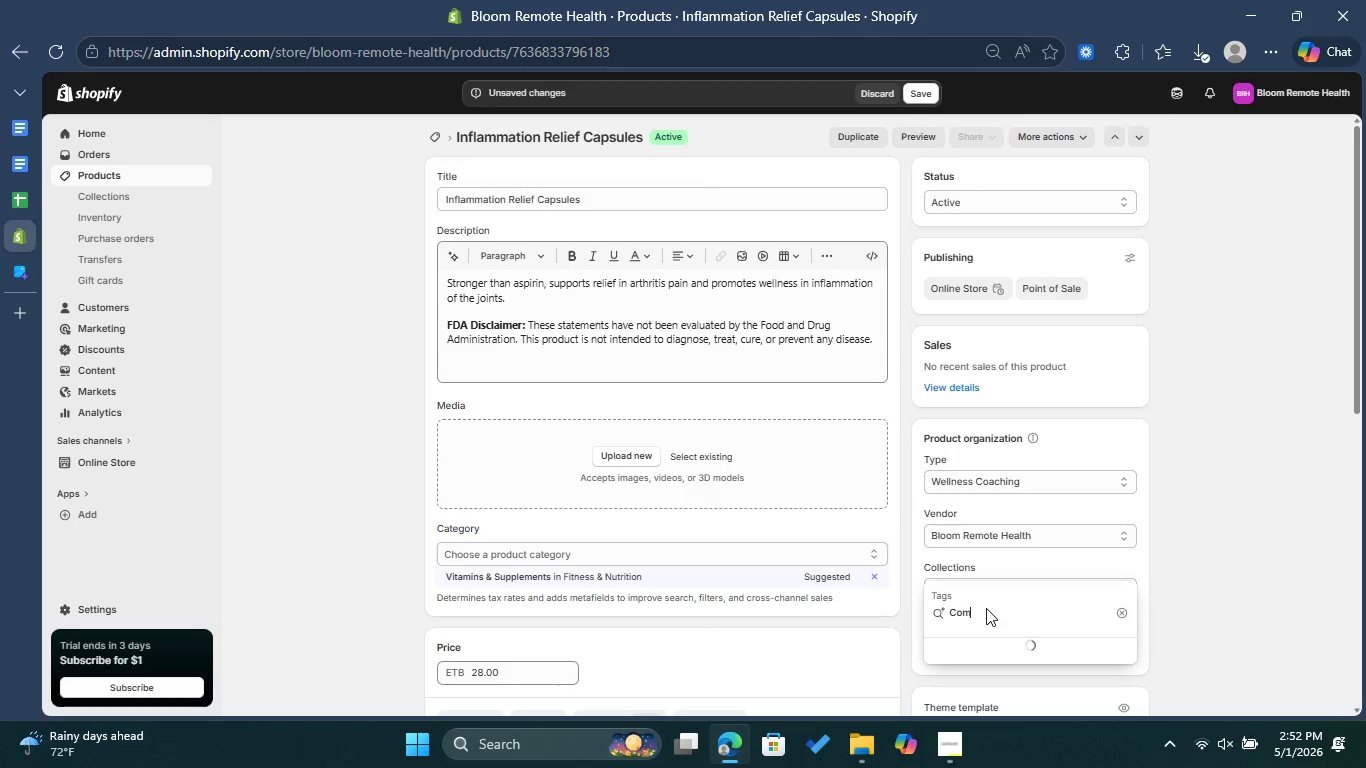 
type(pliance )
key(Backspace)
type(-Verified)
 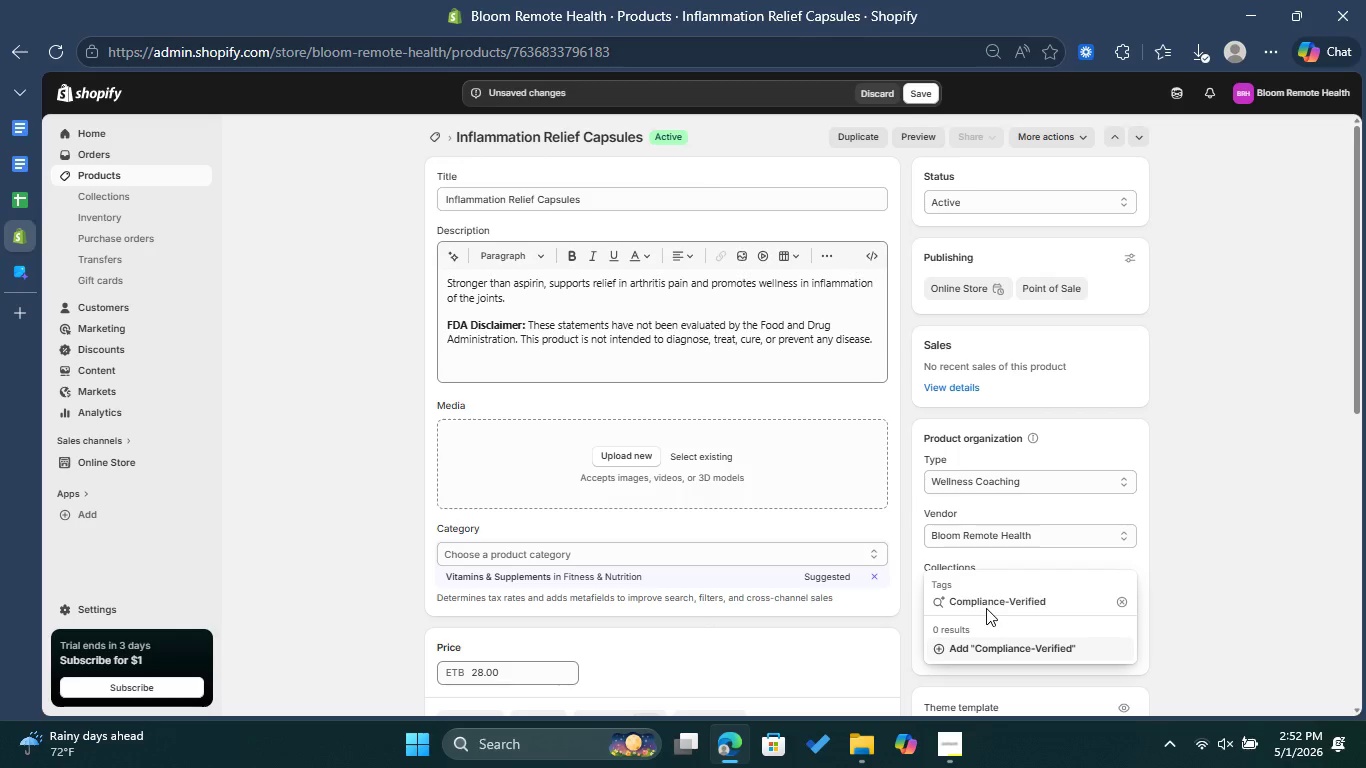 
left_click([1032, 648])
 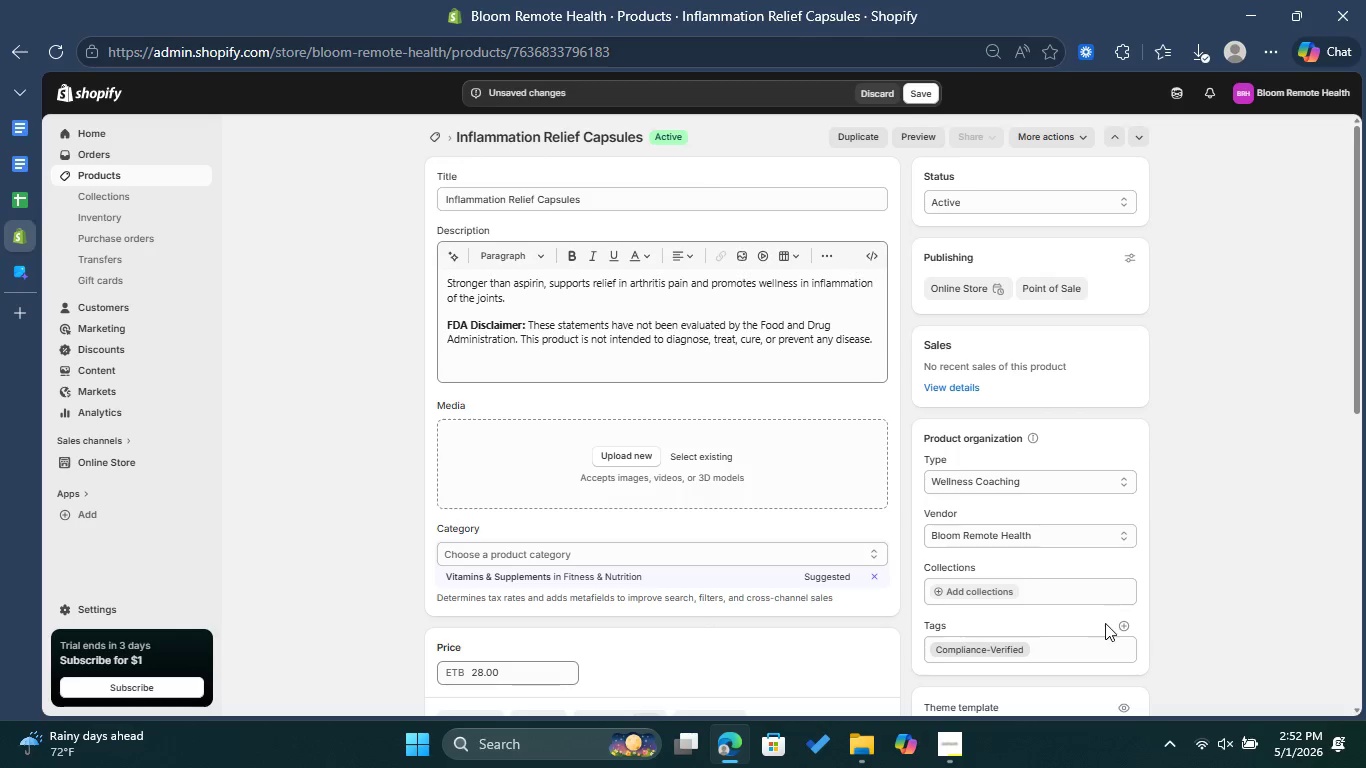 
left_click([1118, 622])
 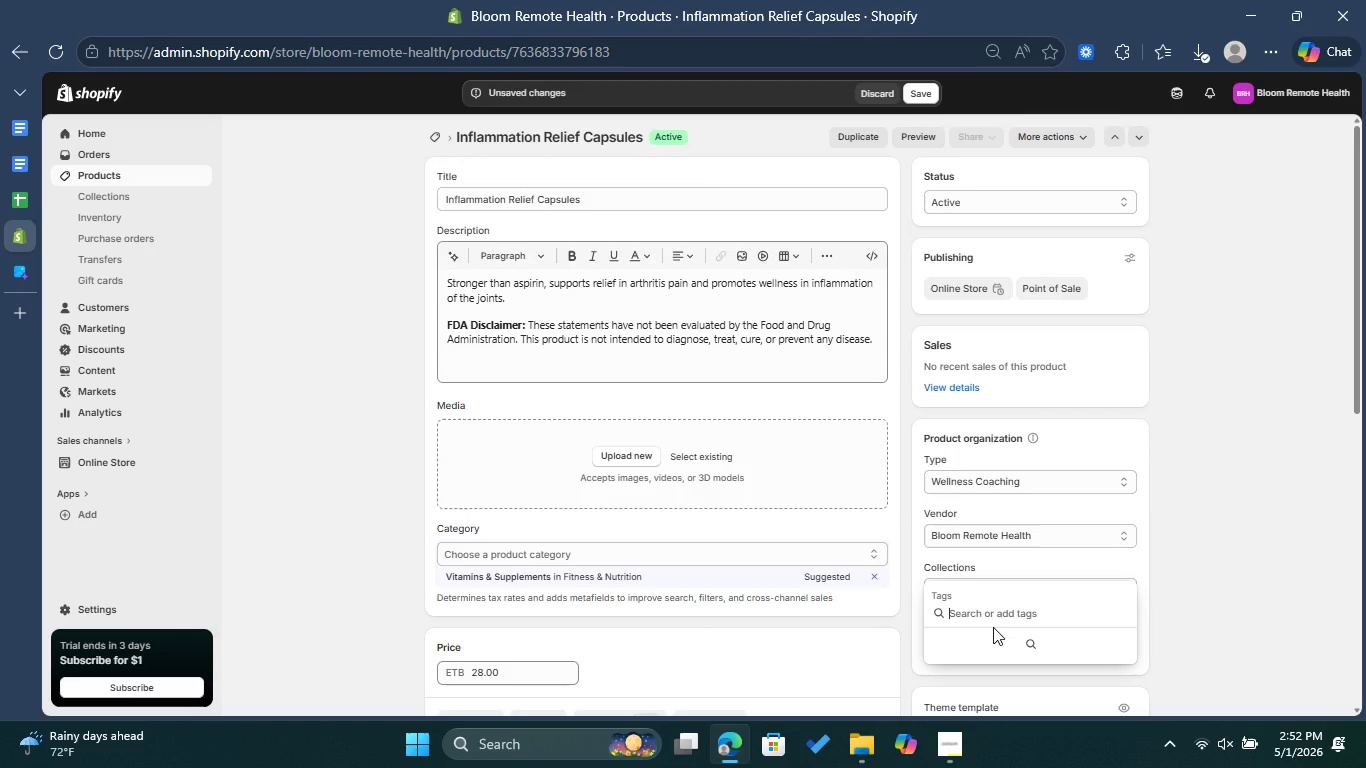 
type(Telehealth-Service)
 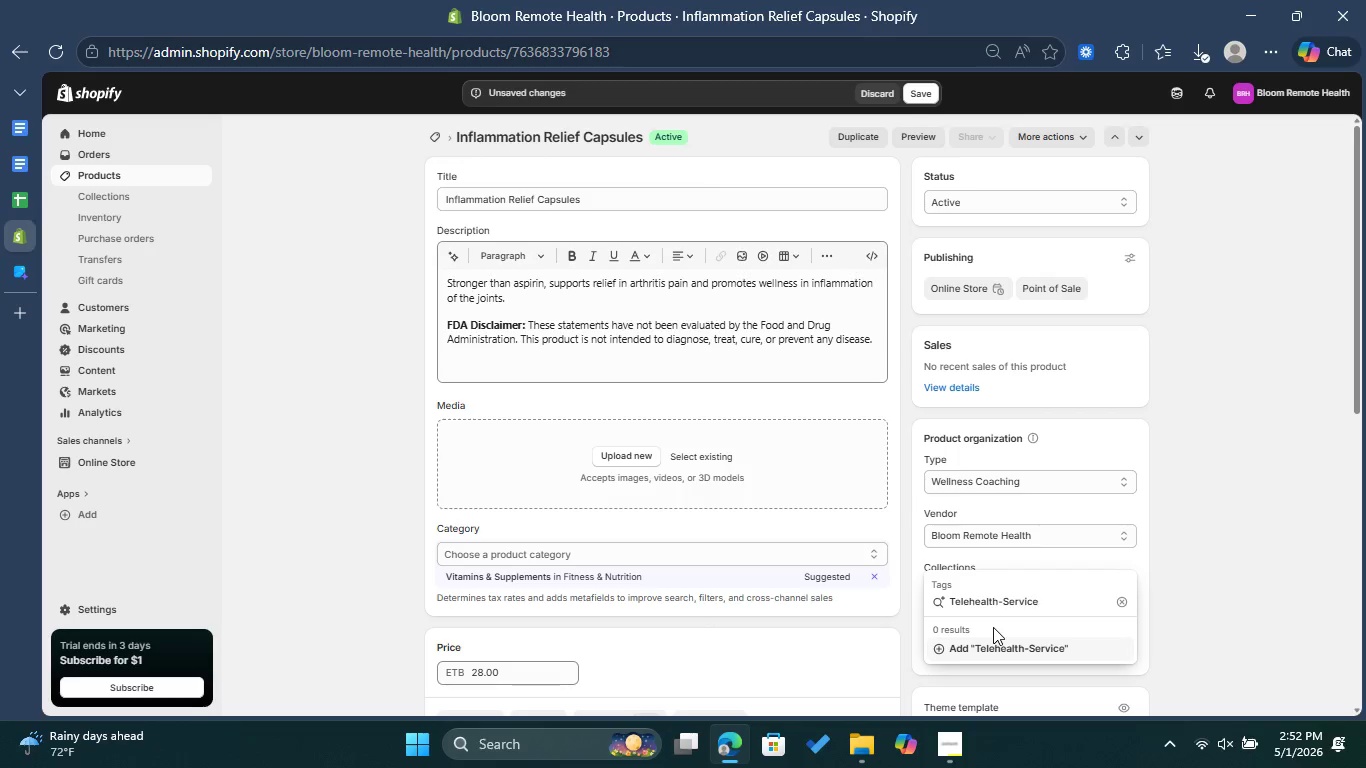 
left_click([1068, 644])
 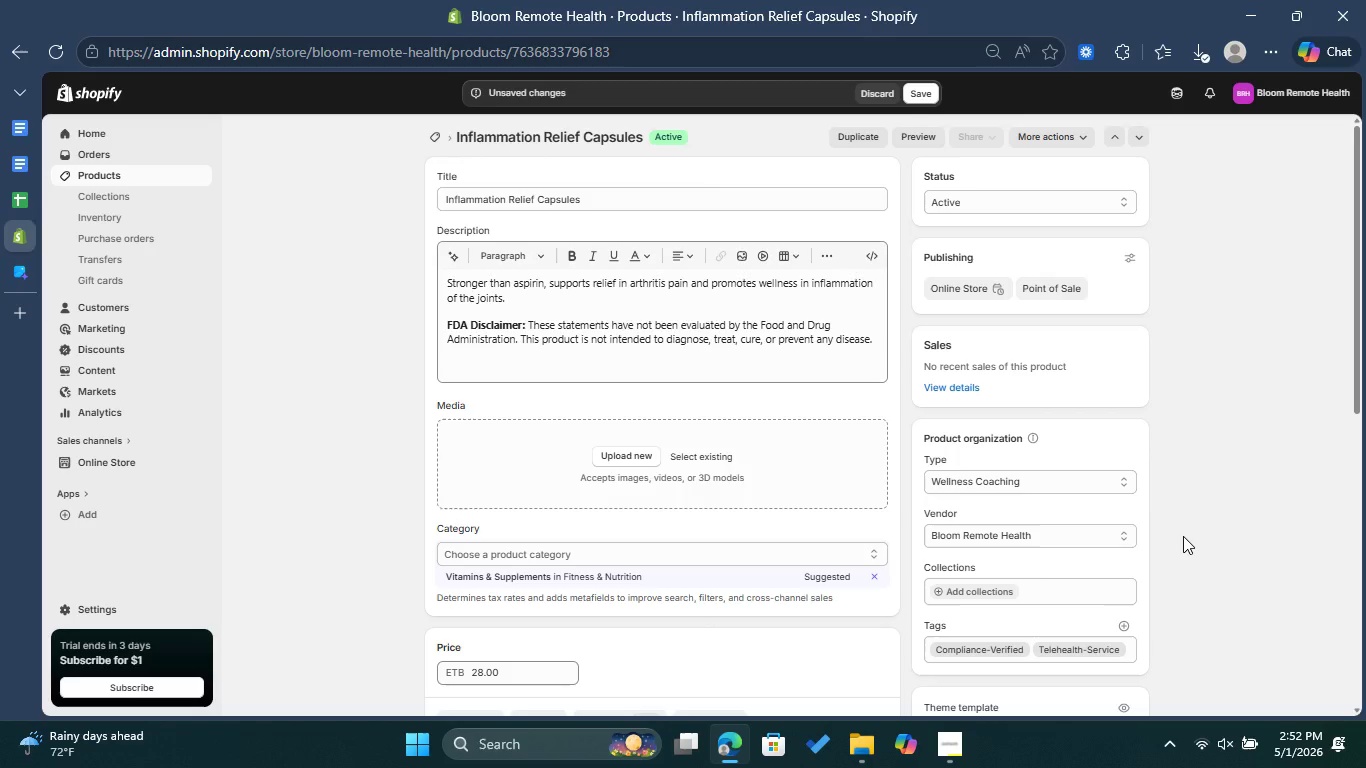 
wait(6.58)
 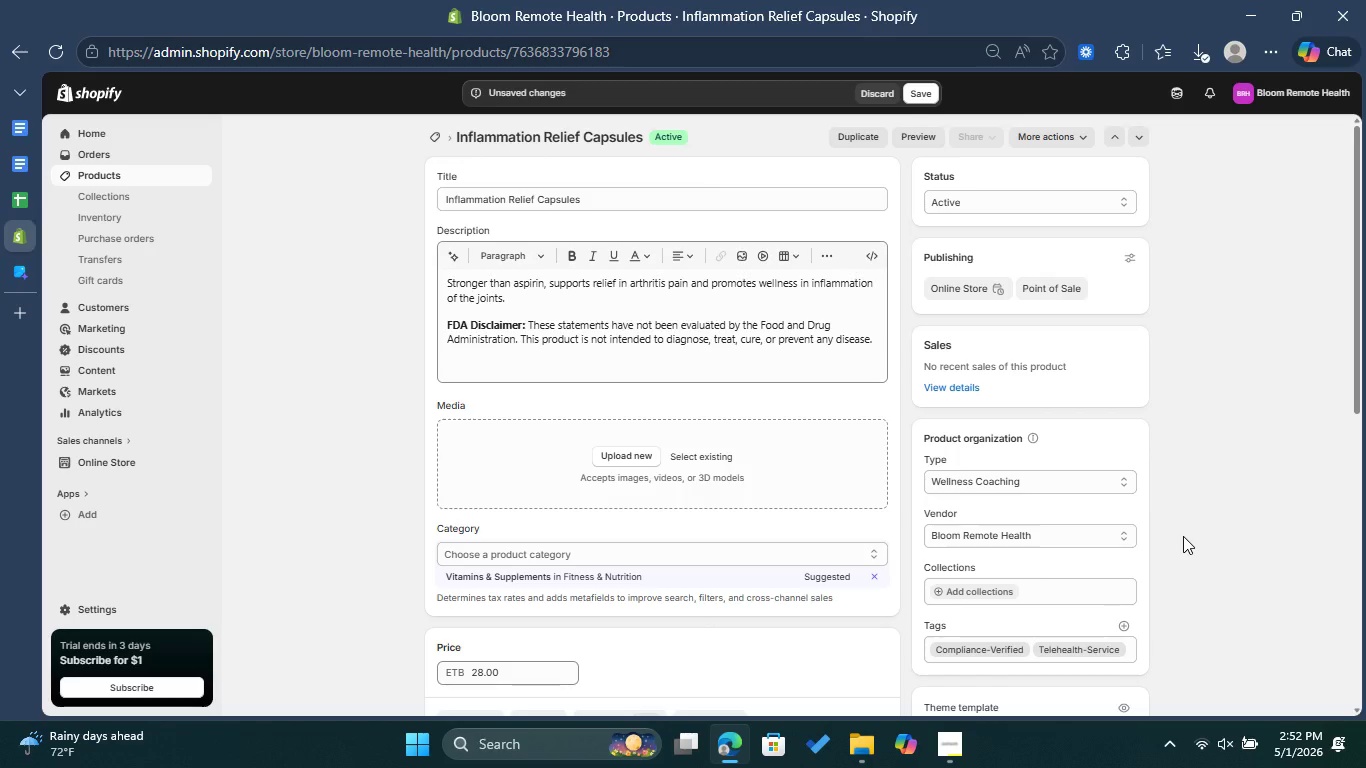 
scroll: coordinate [1179, 544], scroll_direction: down, amount: 1.0
 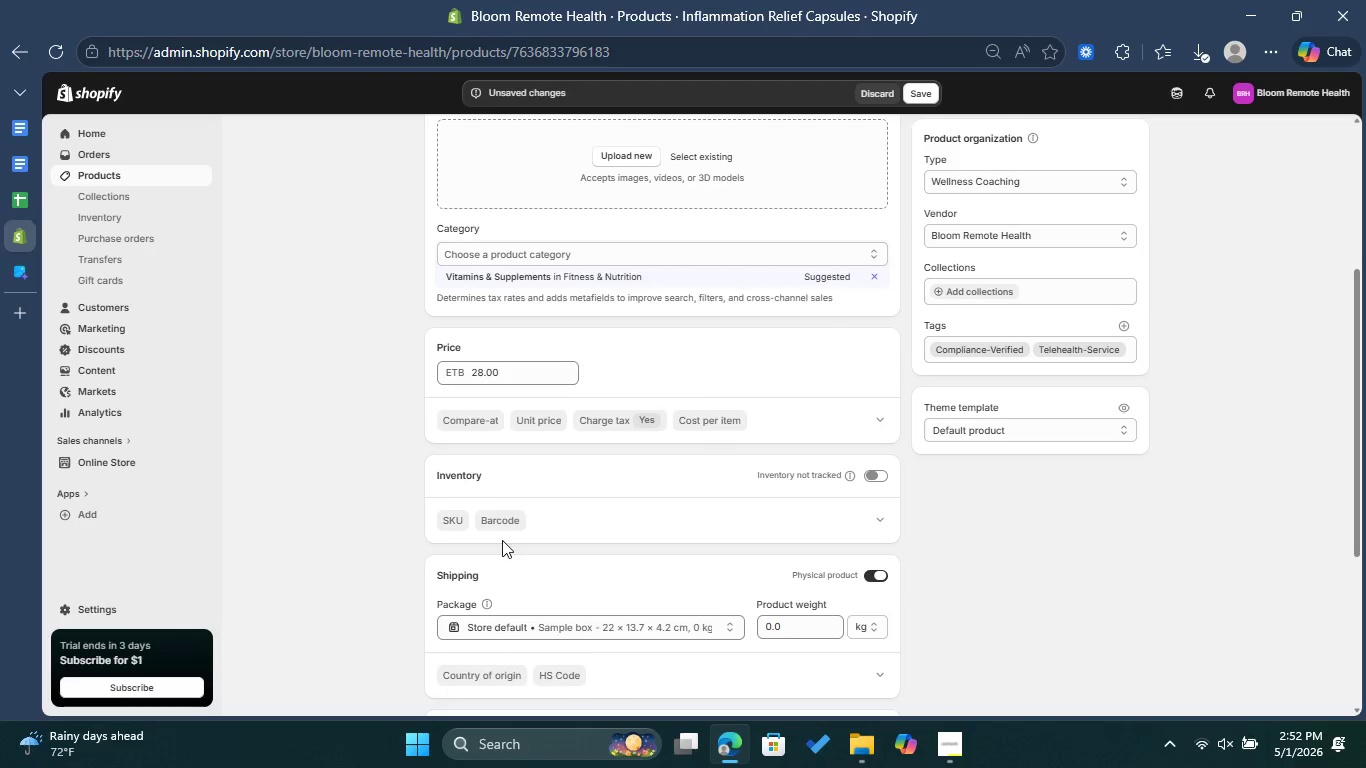 
left_click([444, 513])
 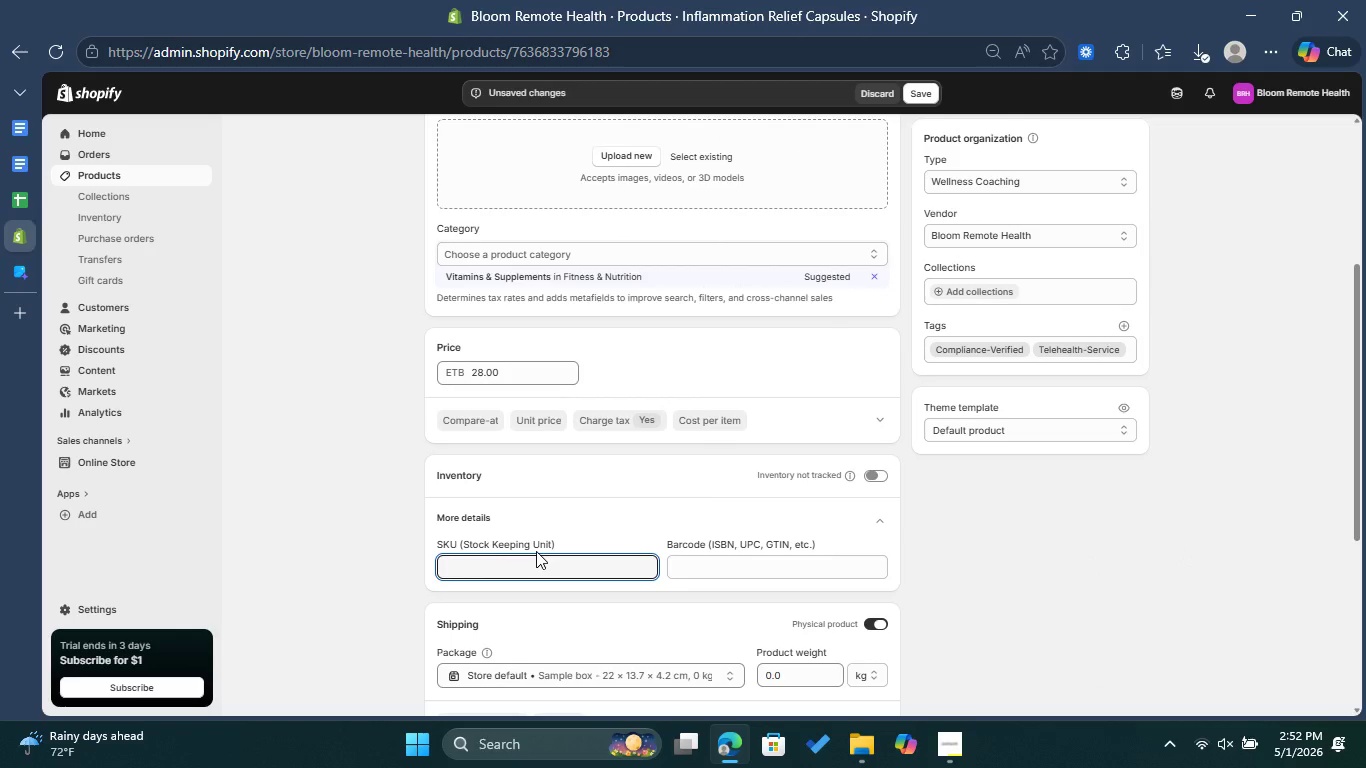 
type(BRH-0006)
 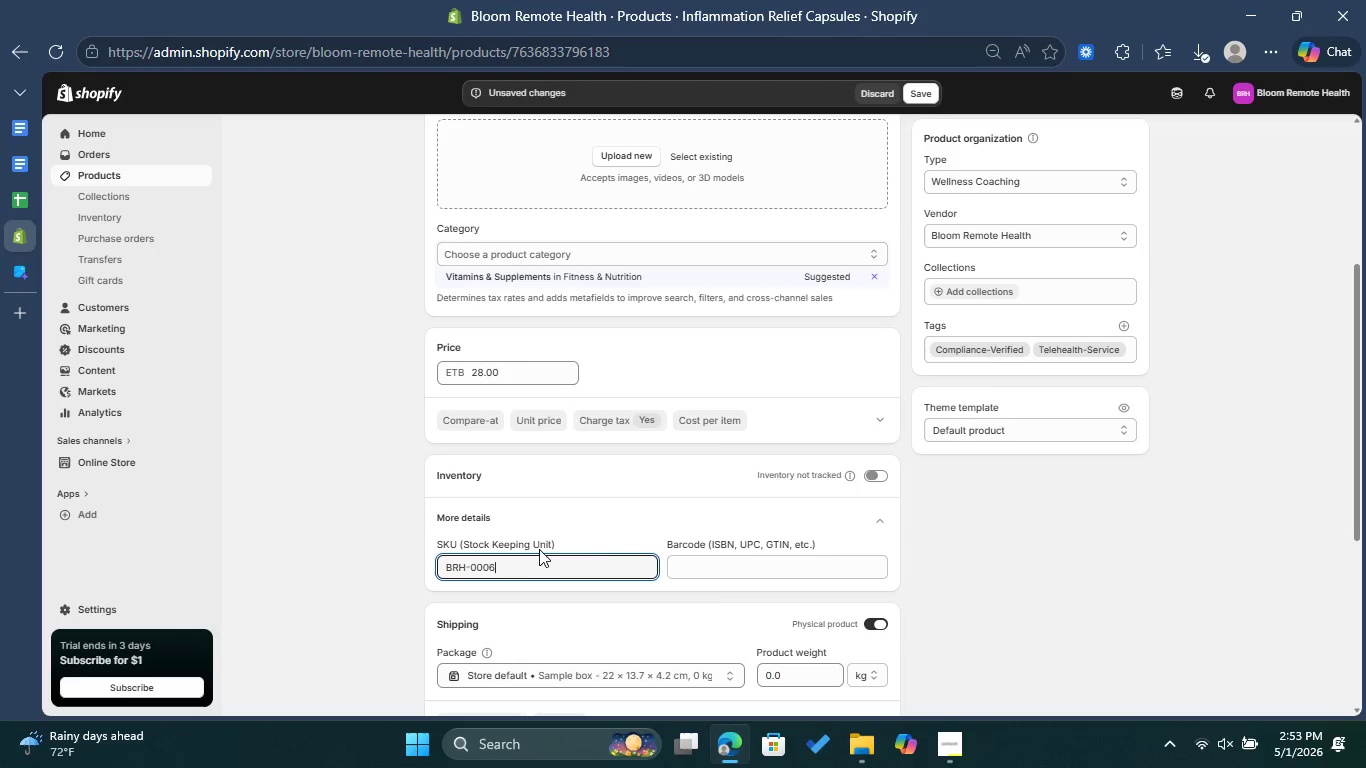 
left_click([676, 528])
 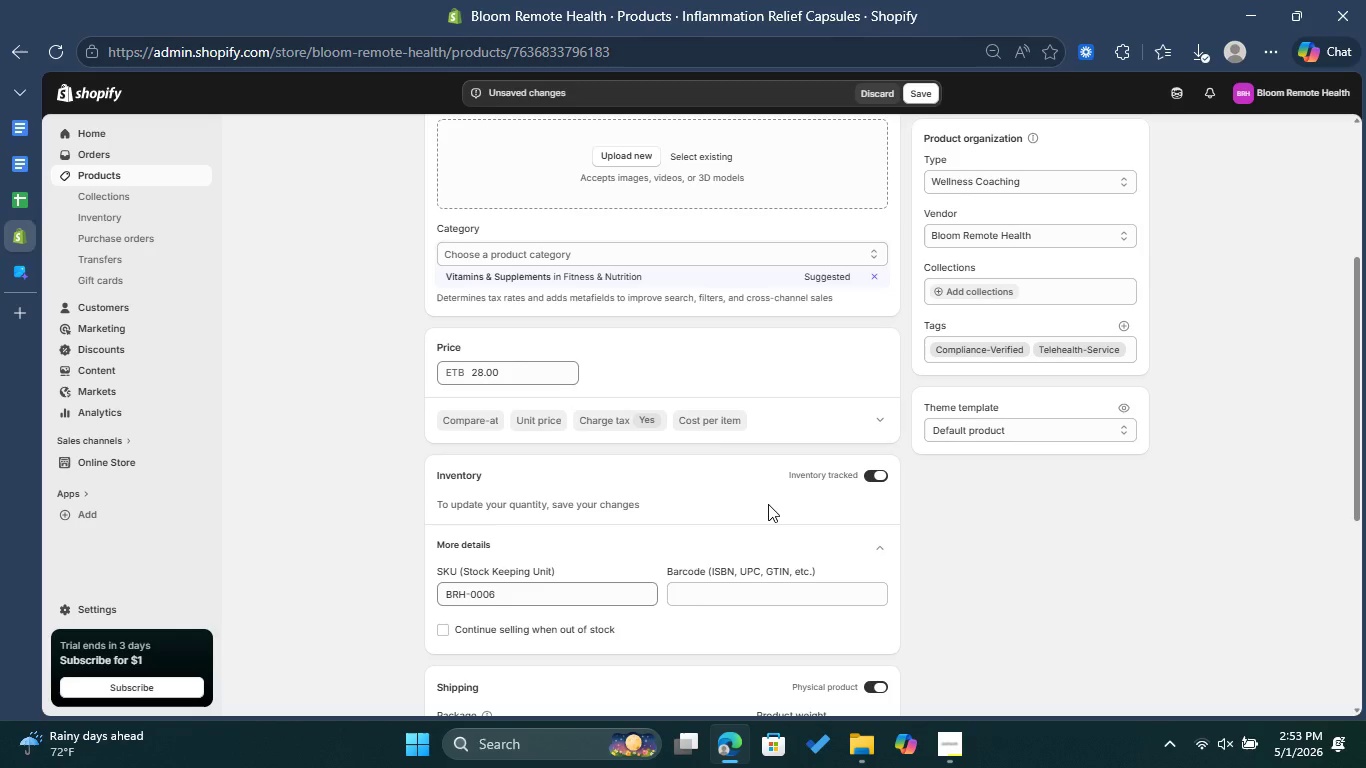 
wait(10.72)
 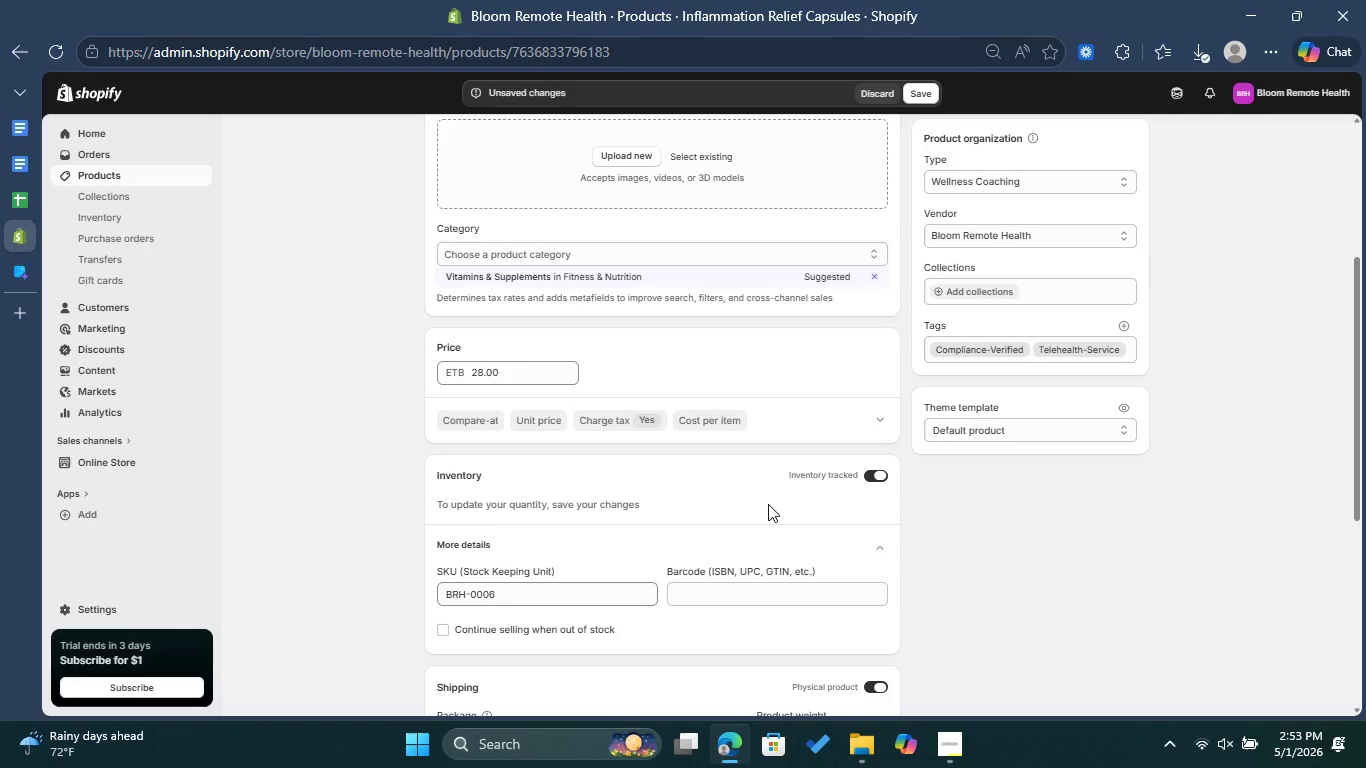 
scroll: coordinate [781, 509], scroll_direction: down, amount: 2.0
 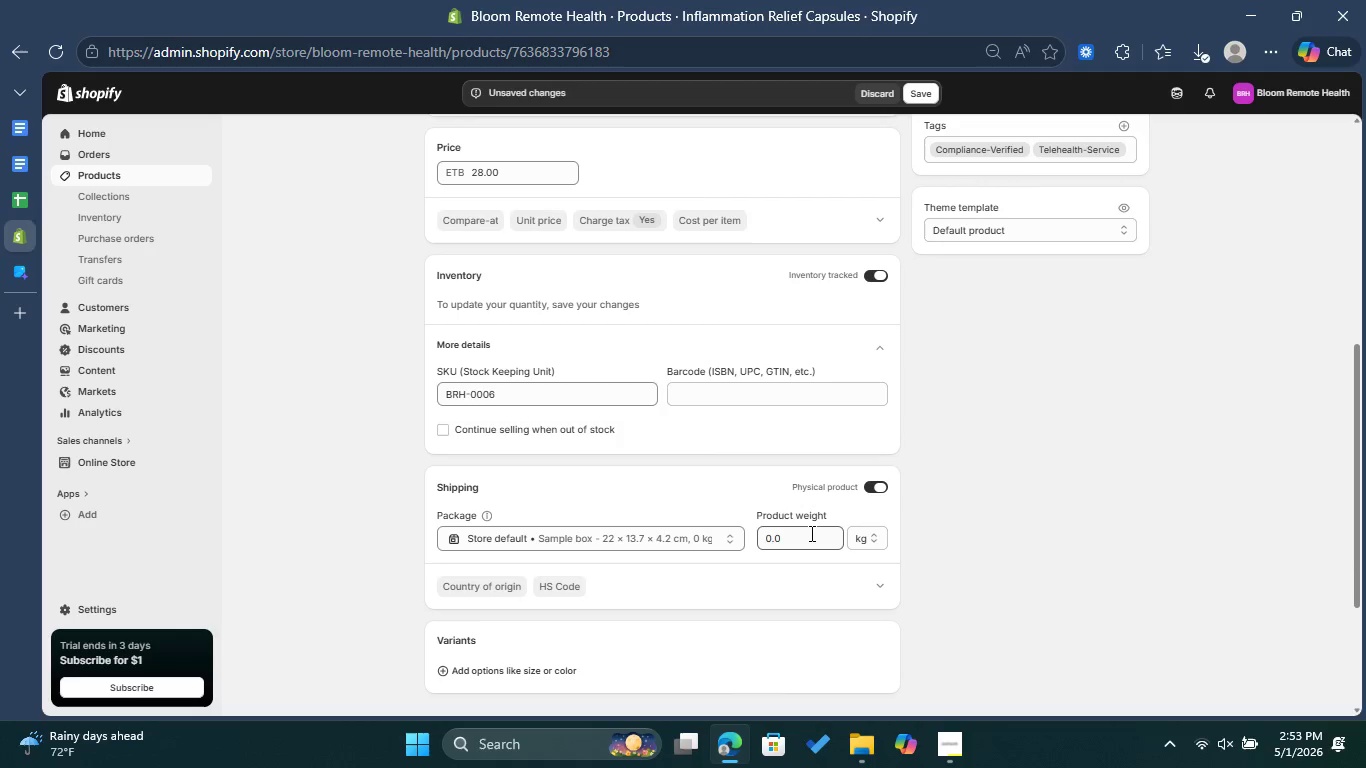 
left_click([810, 534])
 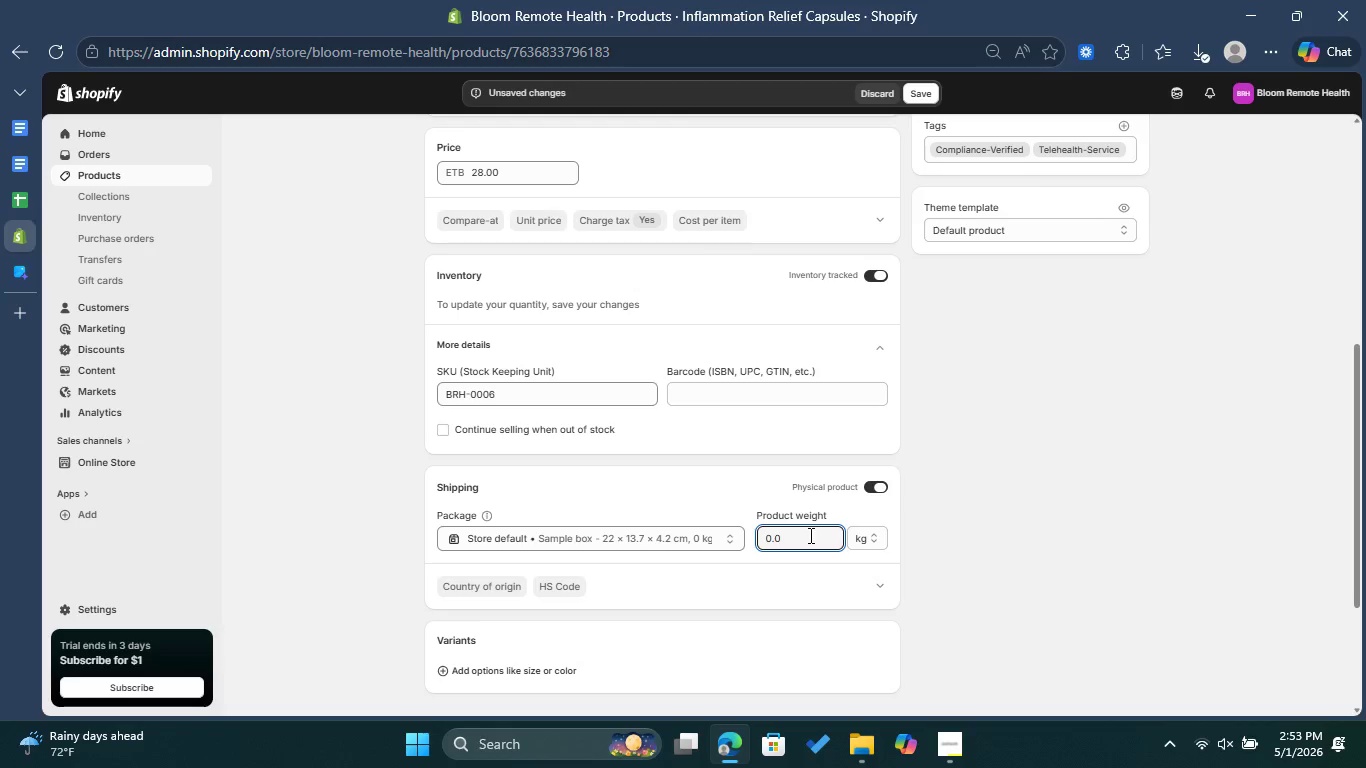 
key(Backspace)
 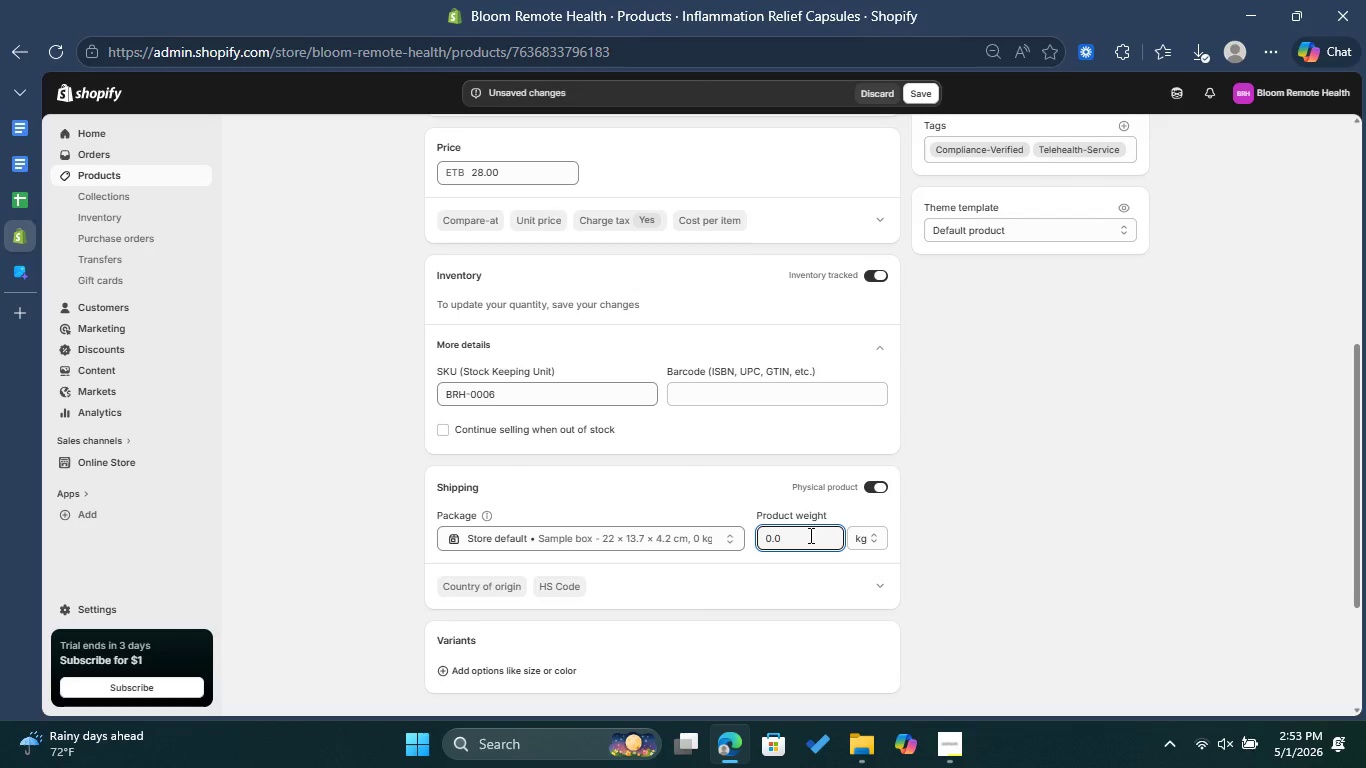 
key(1)
 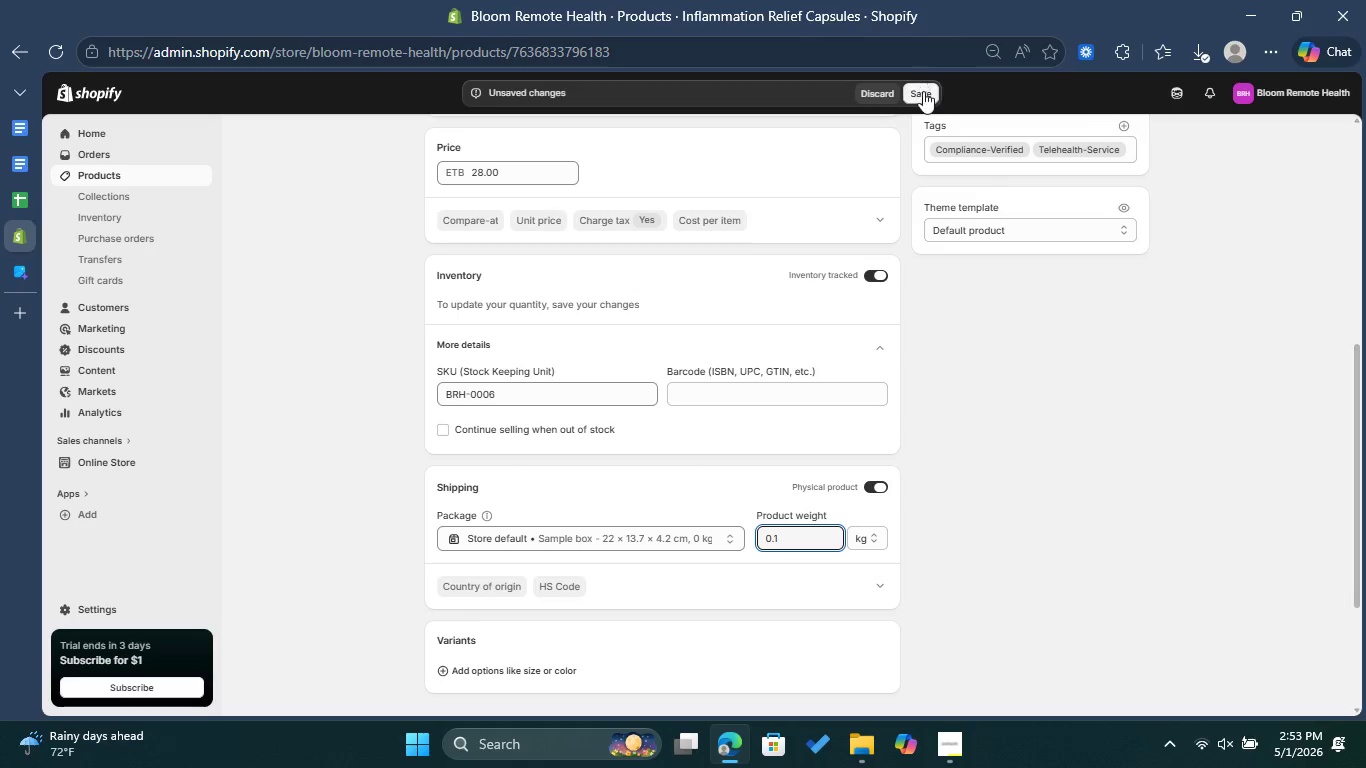 
left_click([923, 91])
 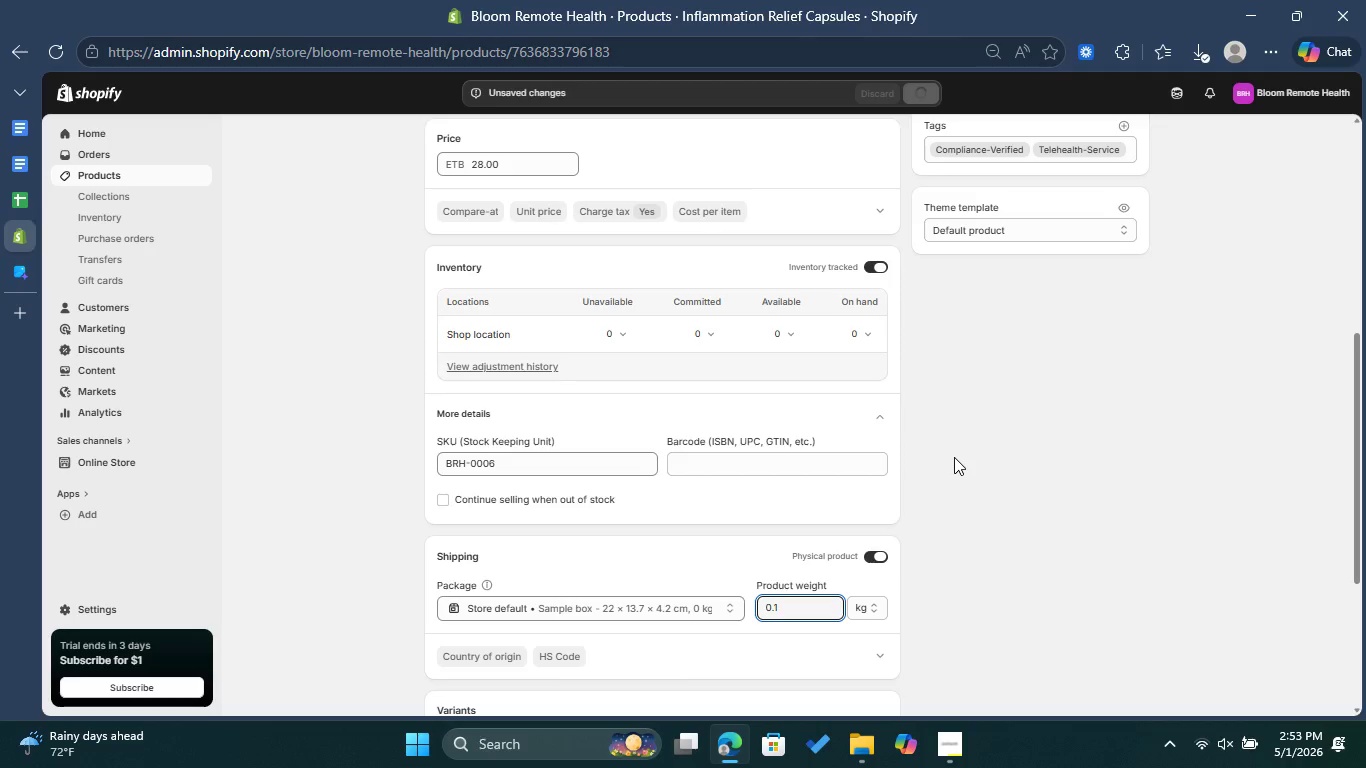 
wait(6.94)
 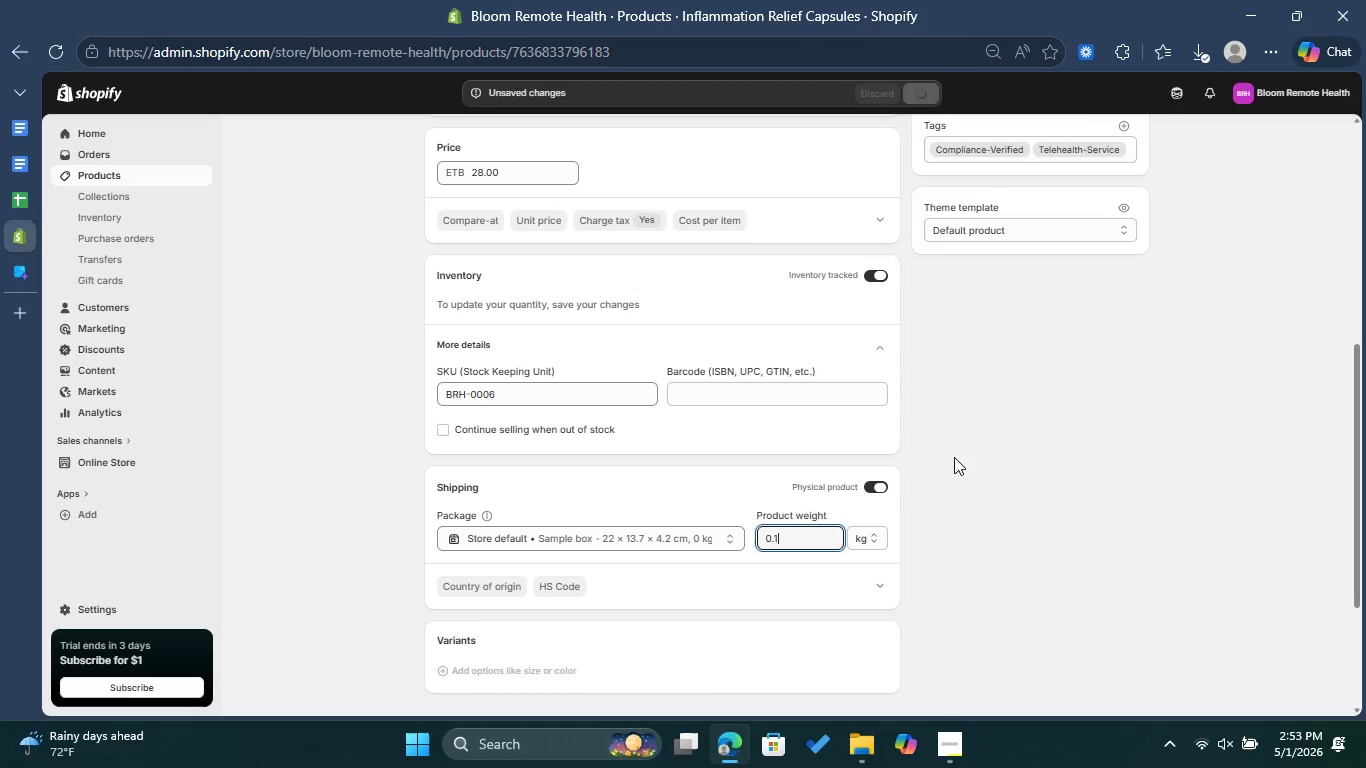 
double_click([798, 317])
 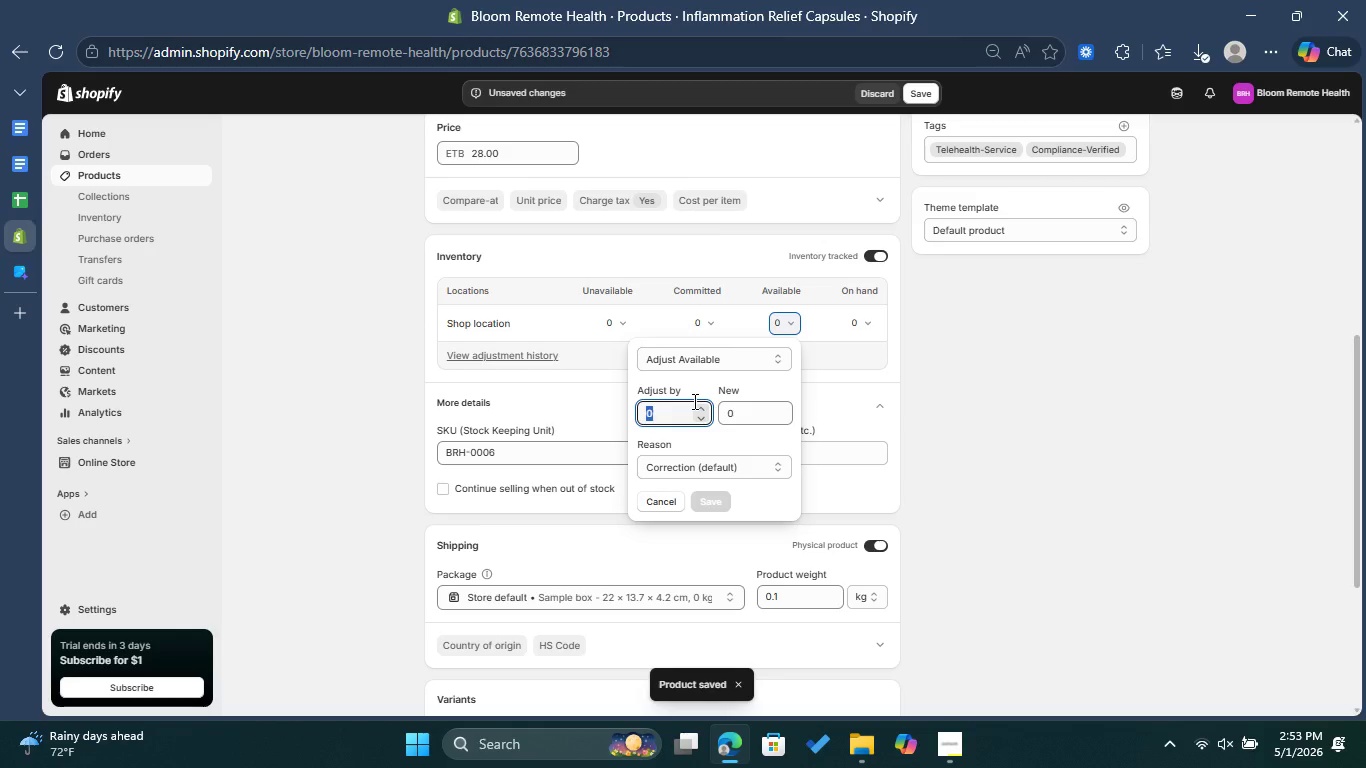 
type(999)
 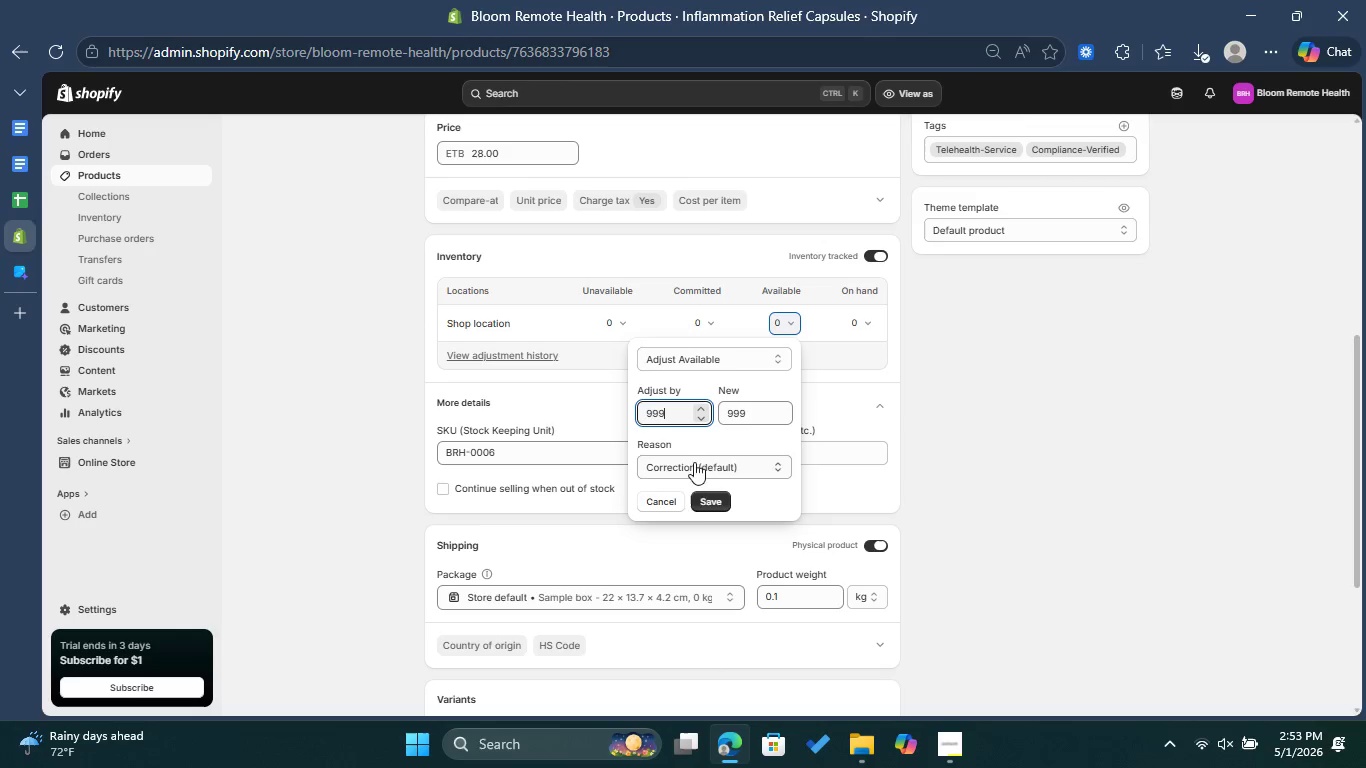 
left_click([705, 498])
 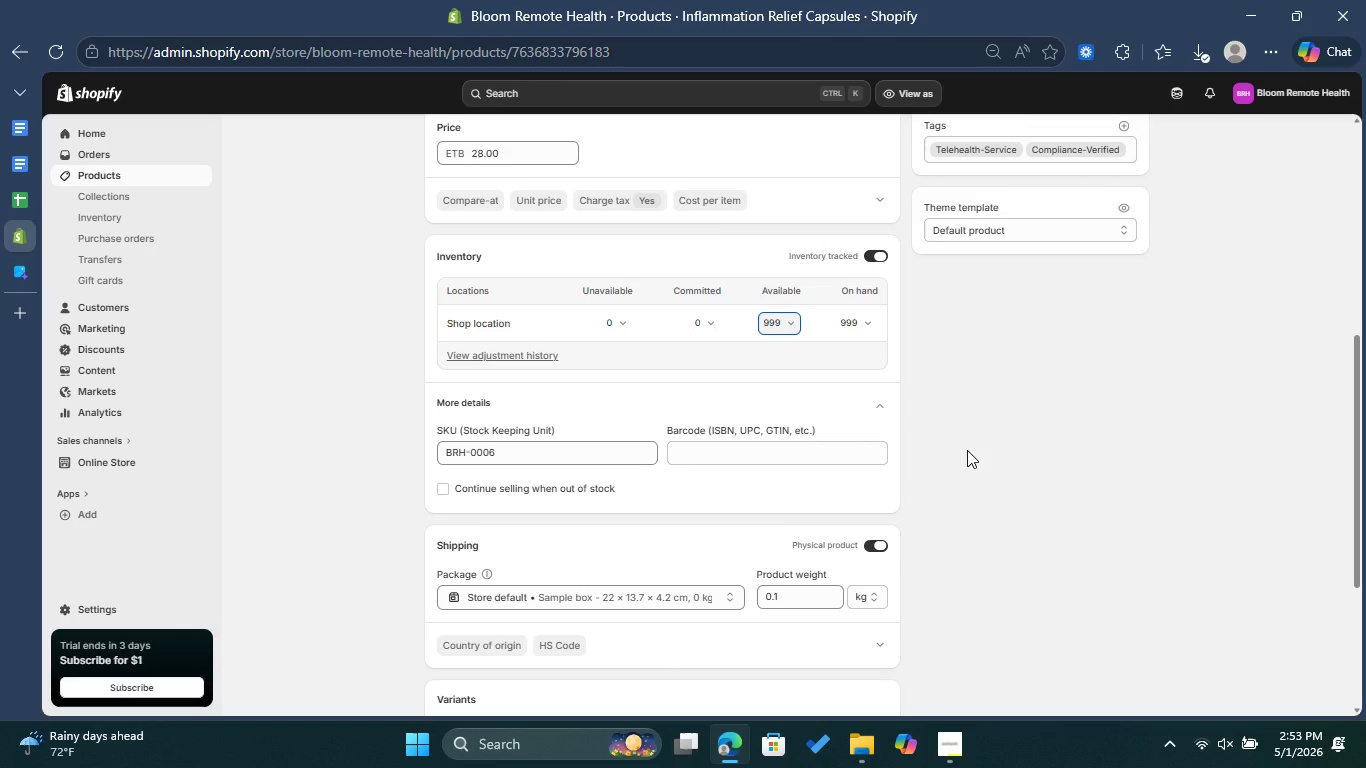 
wait(13.8)
 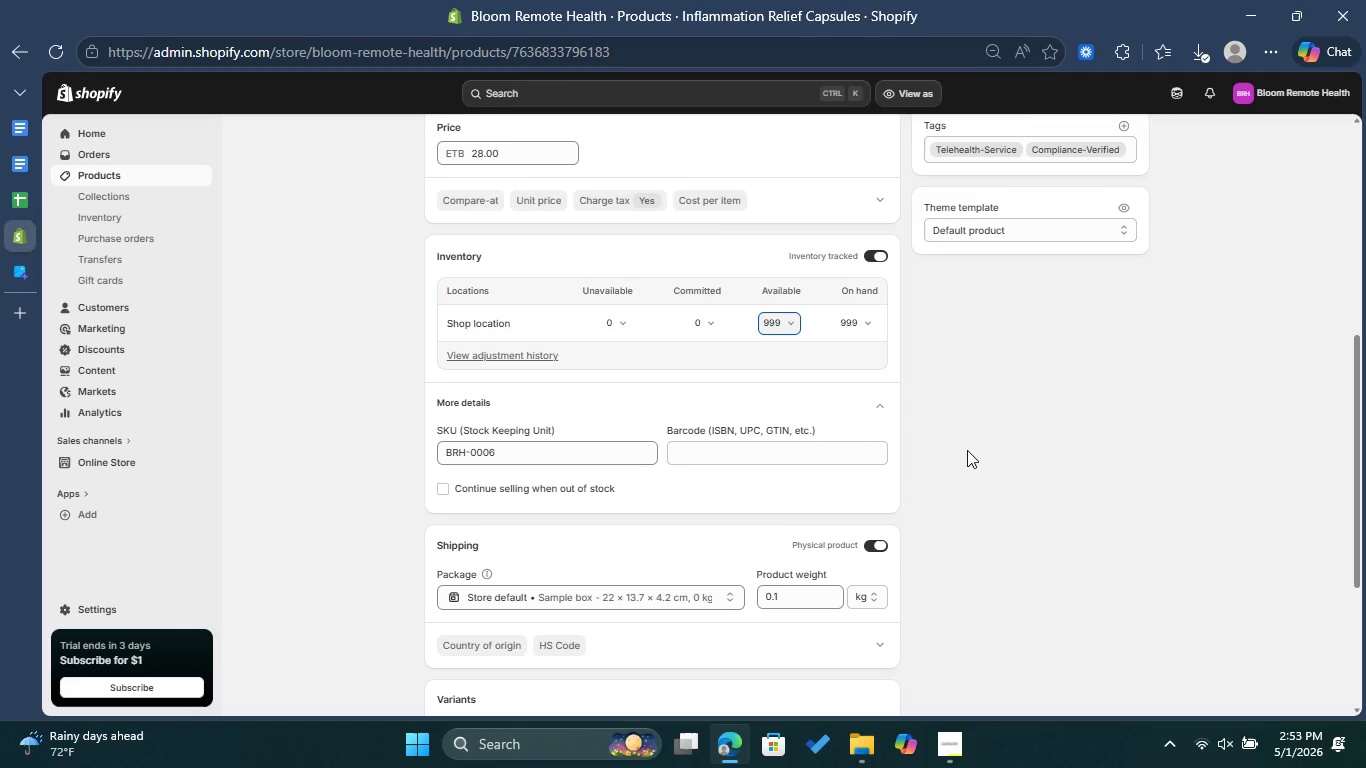 
scroll: coordinate [977, 432], scroll_direction: down, amount: 3.0
 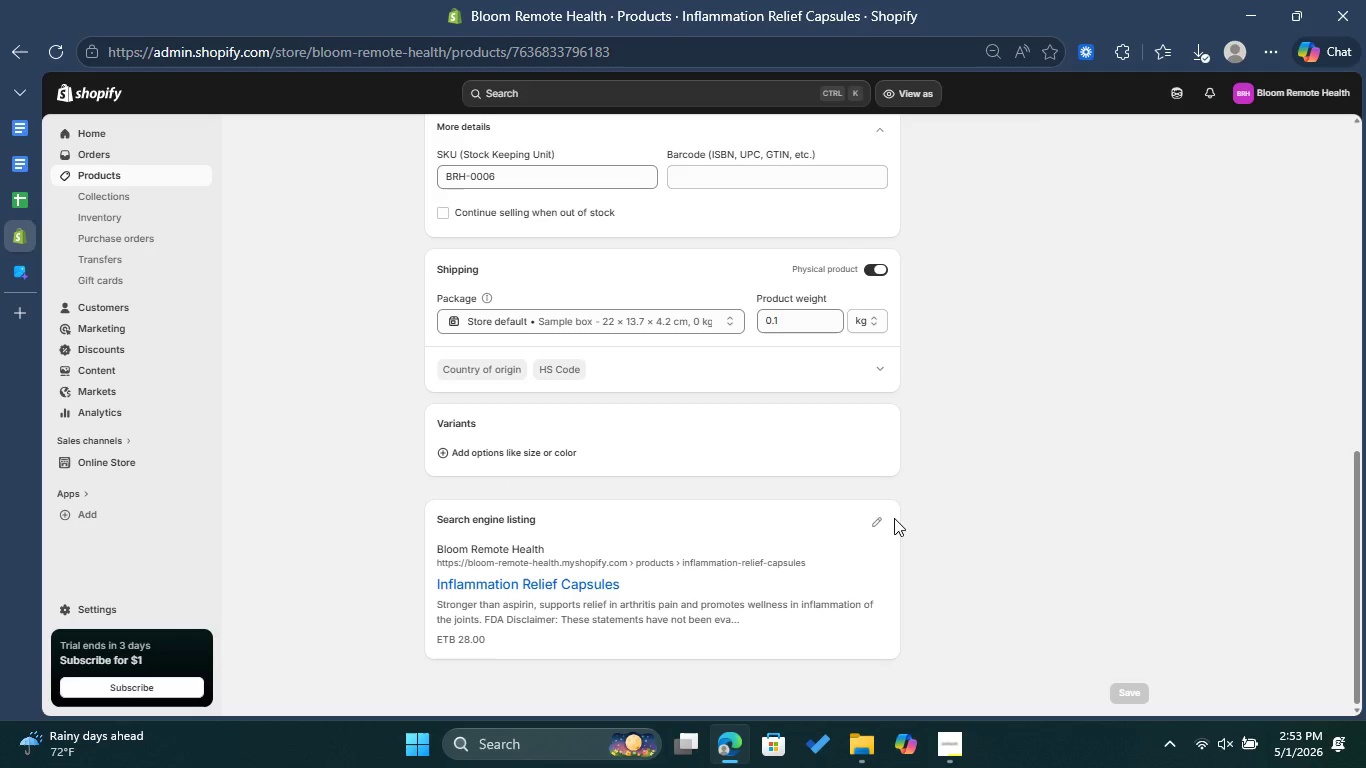 
left_click([894, 518])
 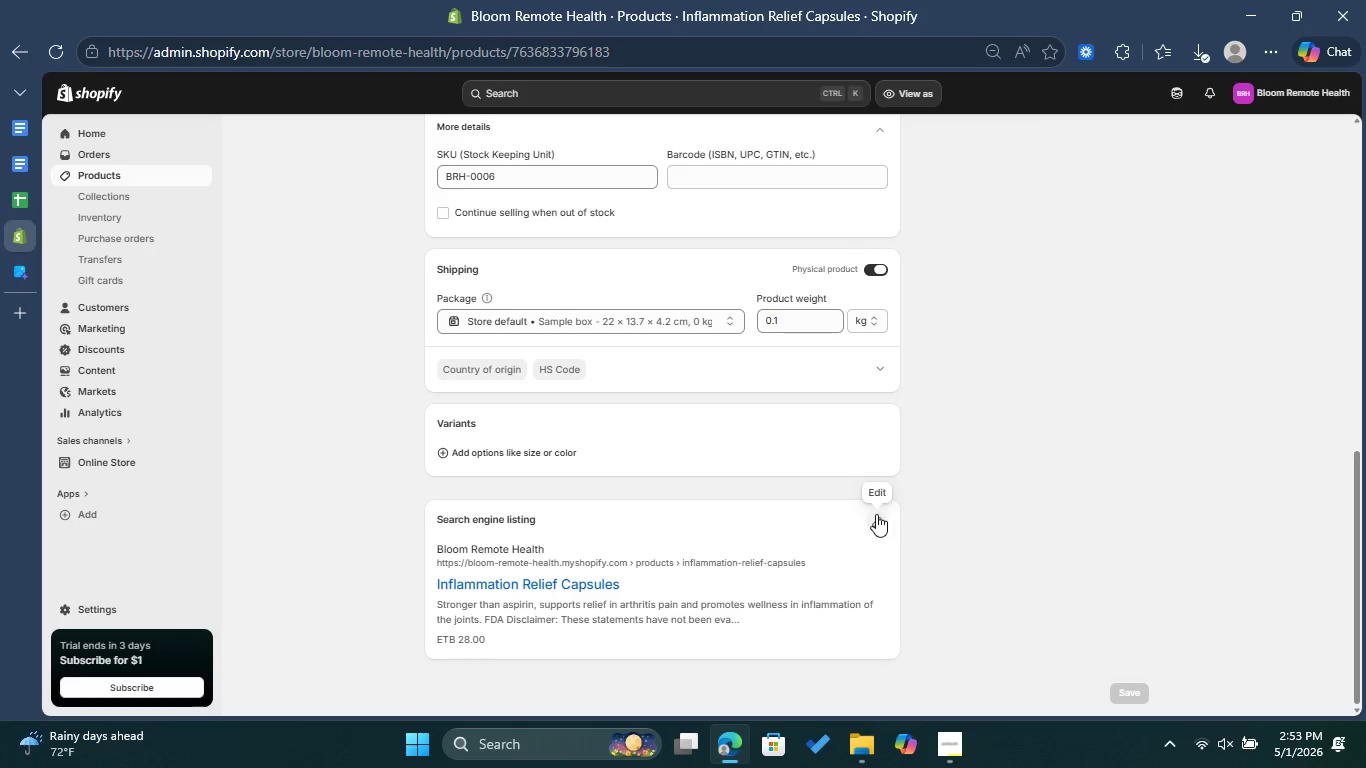 
left_click([876, 514])
 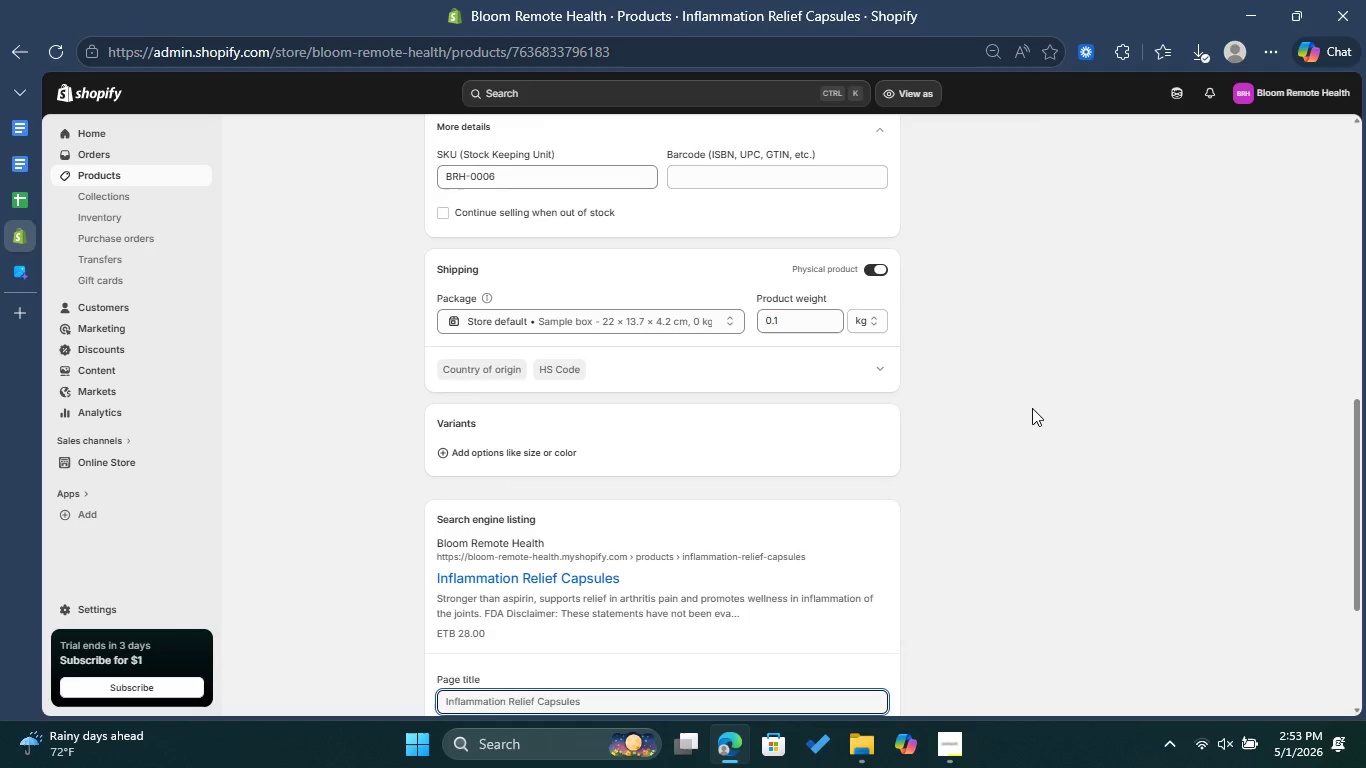 
scroll: coordinate [1032, 408], scroll_direction: down, amount: 2.0
 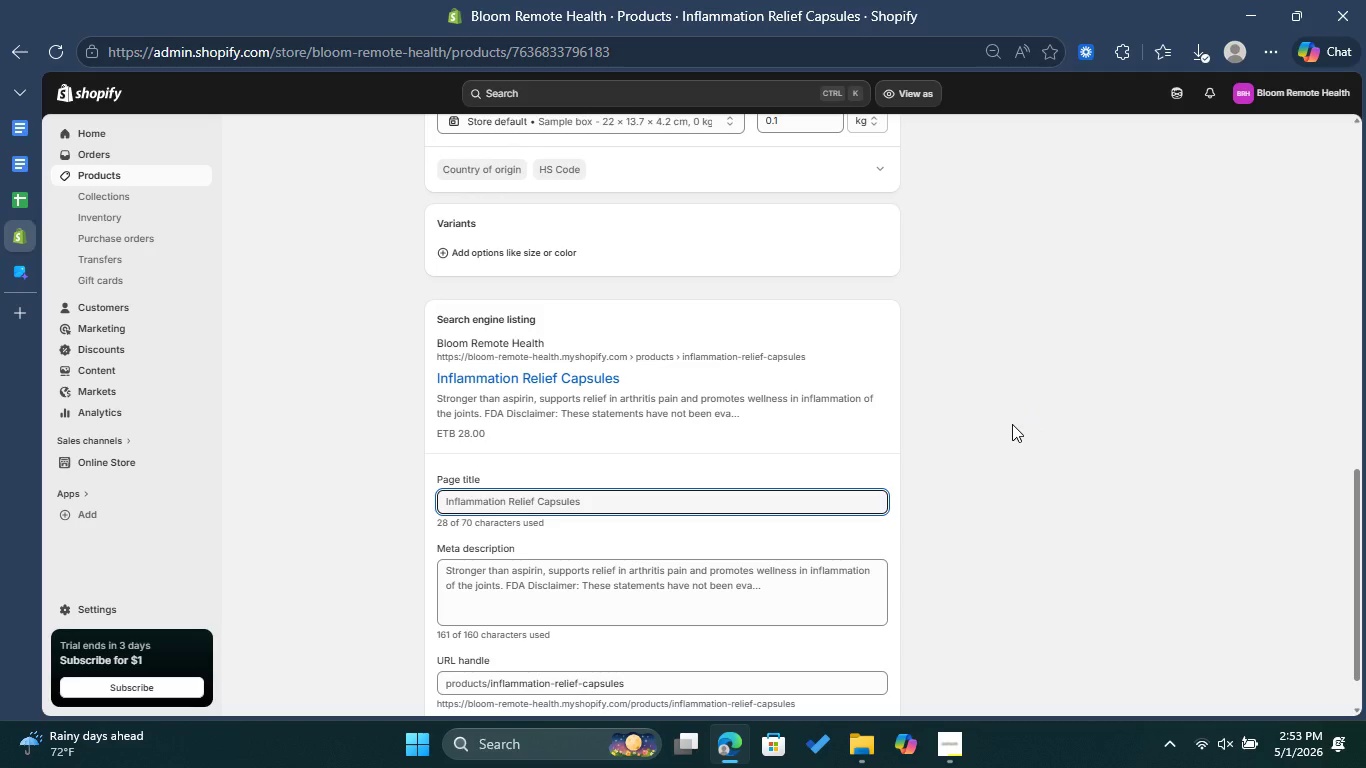 
scroll: coordinate [1012, 424], scroll_direction: up, amount: 8.0
 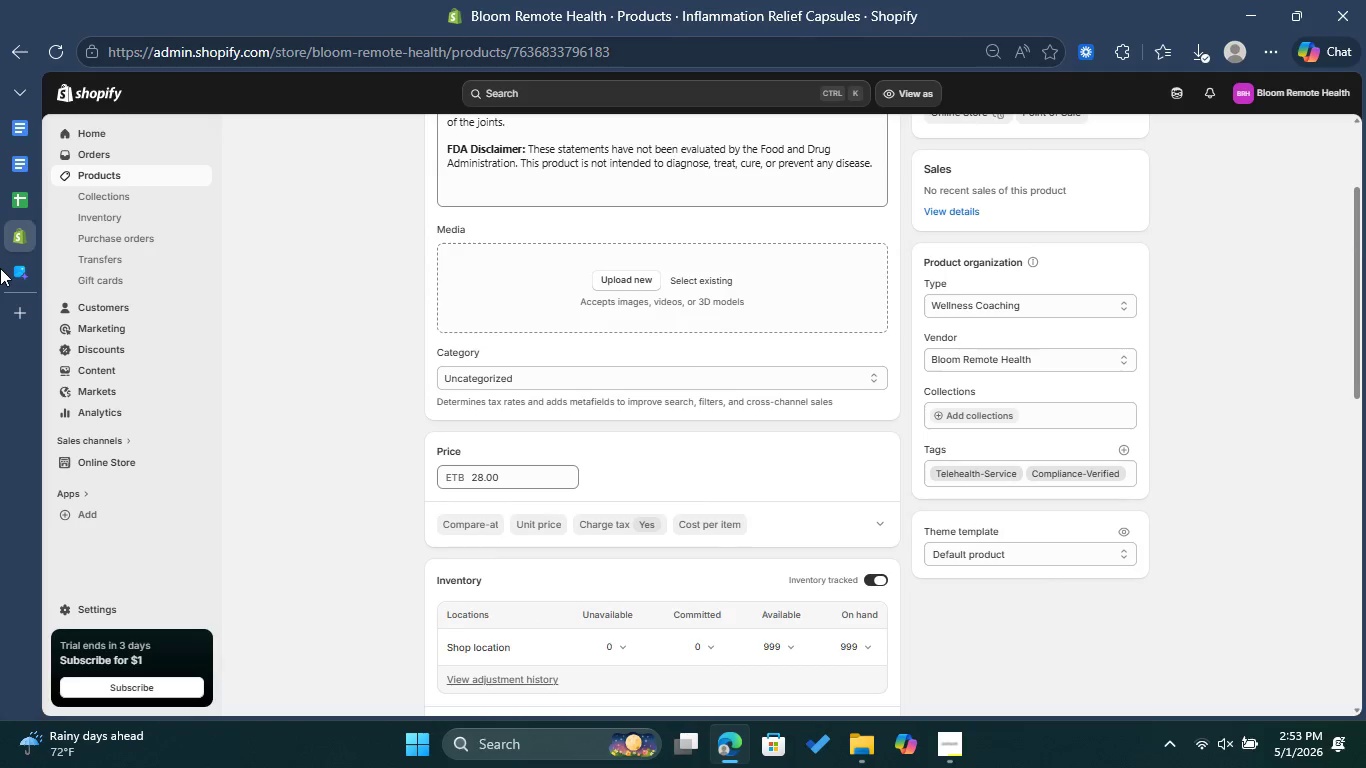 
left_click([9, 269])
 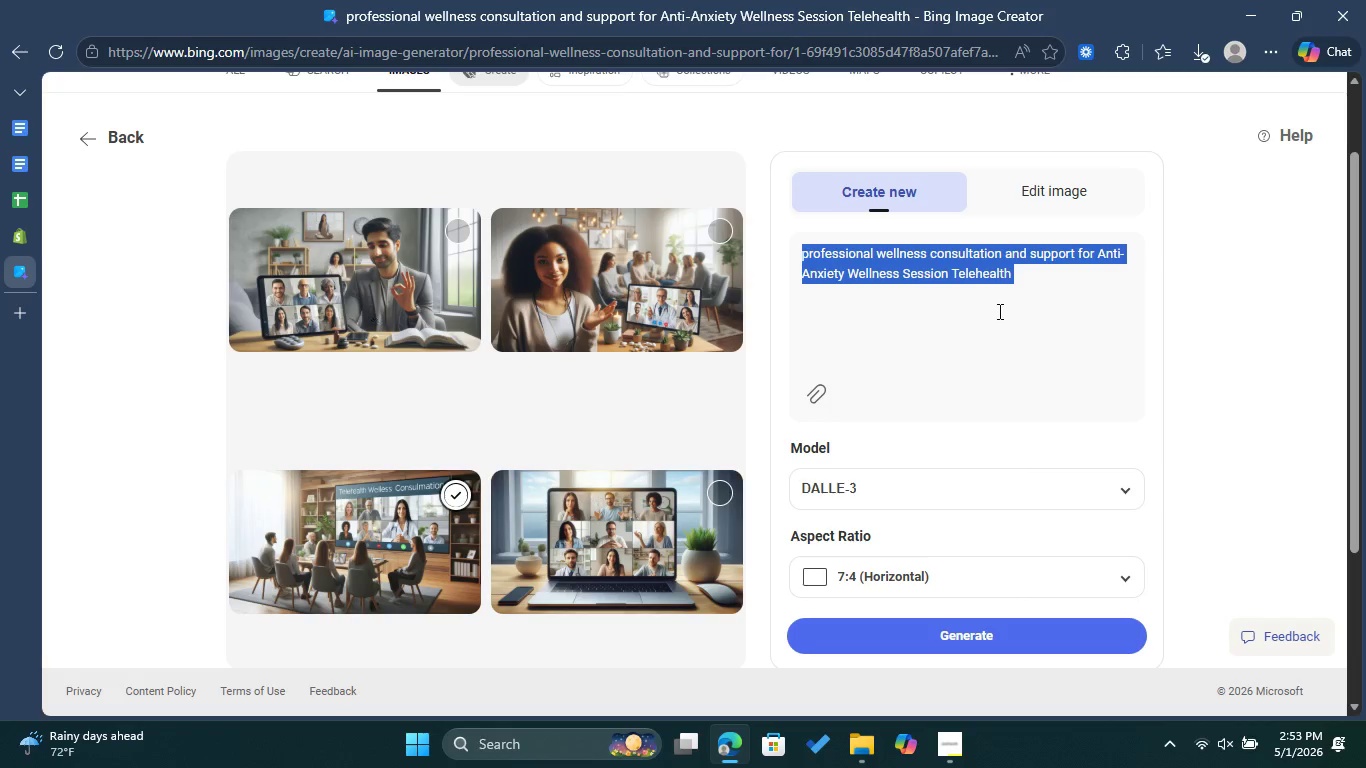 
left_click([998, 311])
 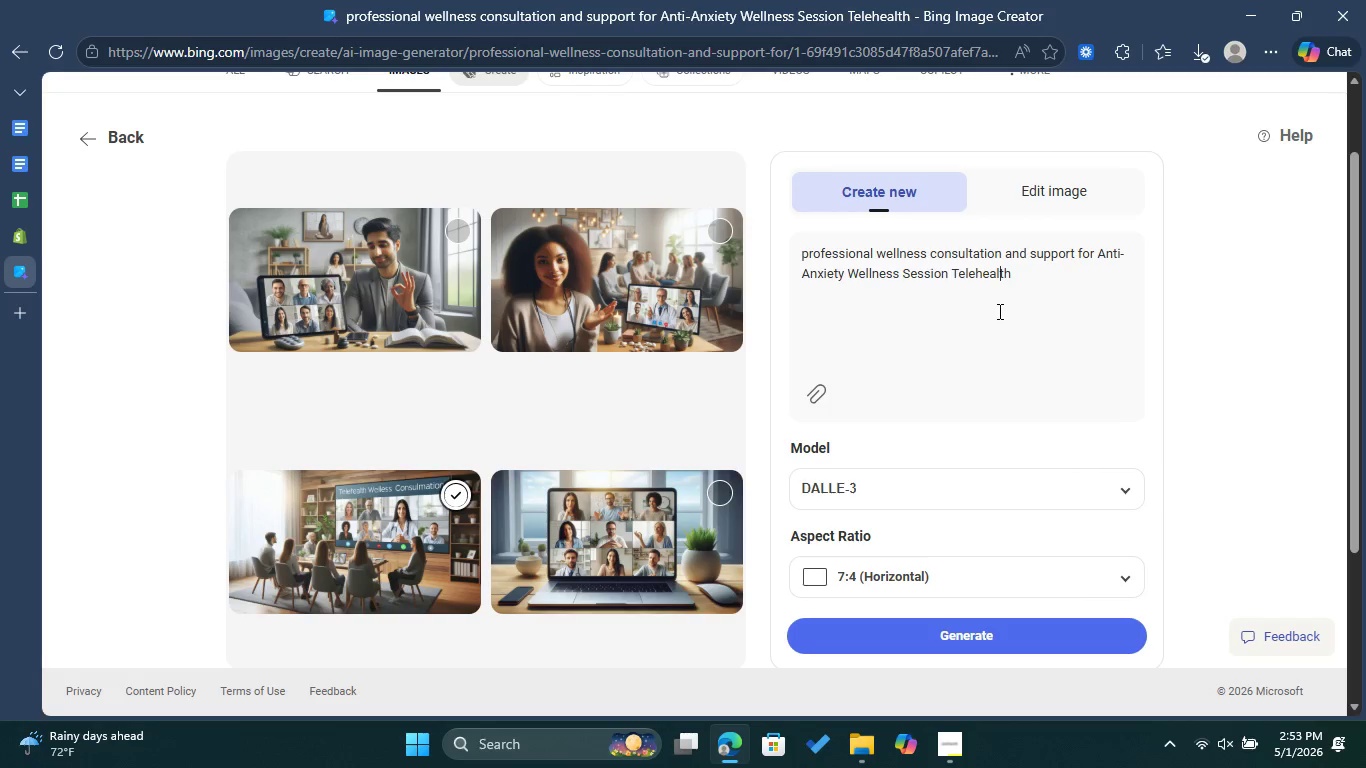 
wait(9.33)
 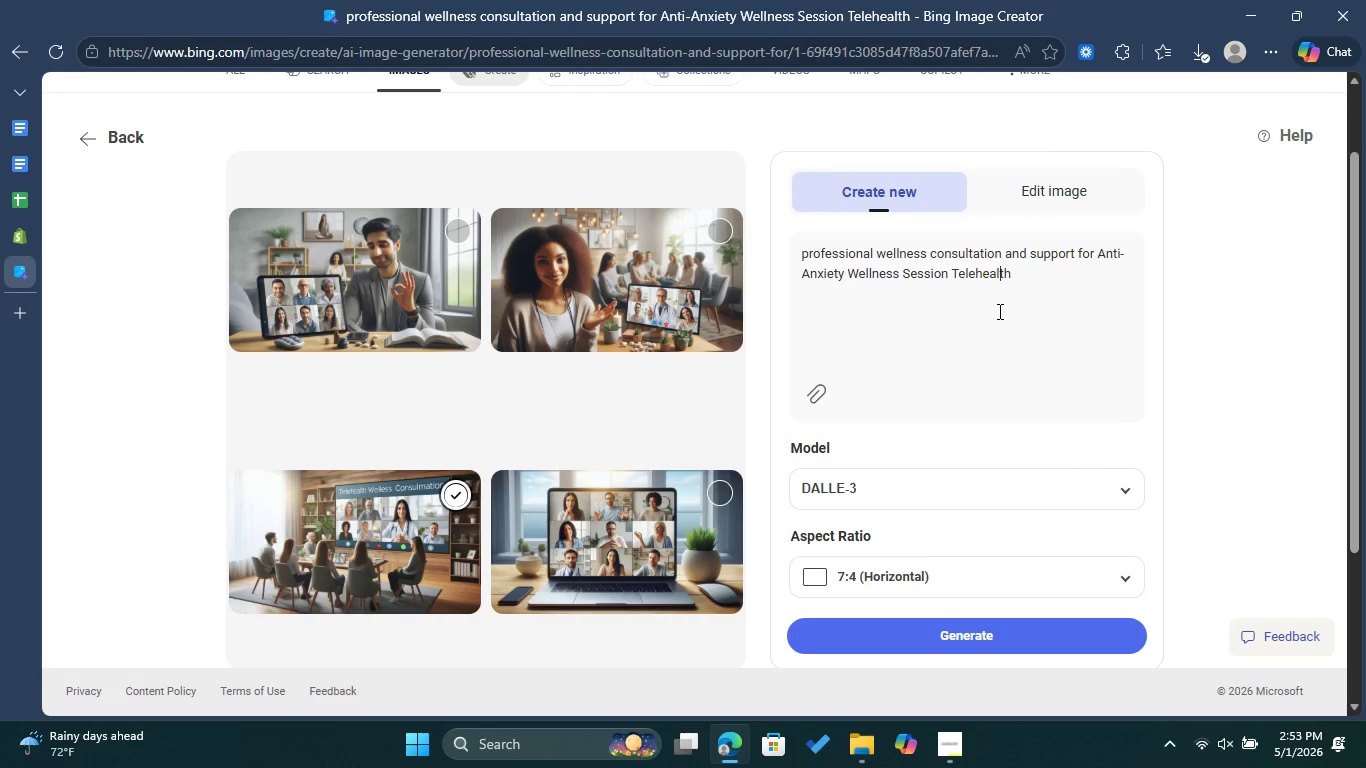 
left_click_drag(start_coordinate=[1099, 252], to_coordinate=[947, 279])
 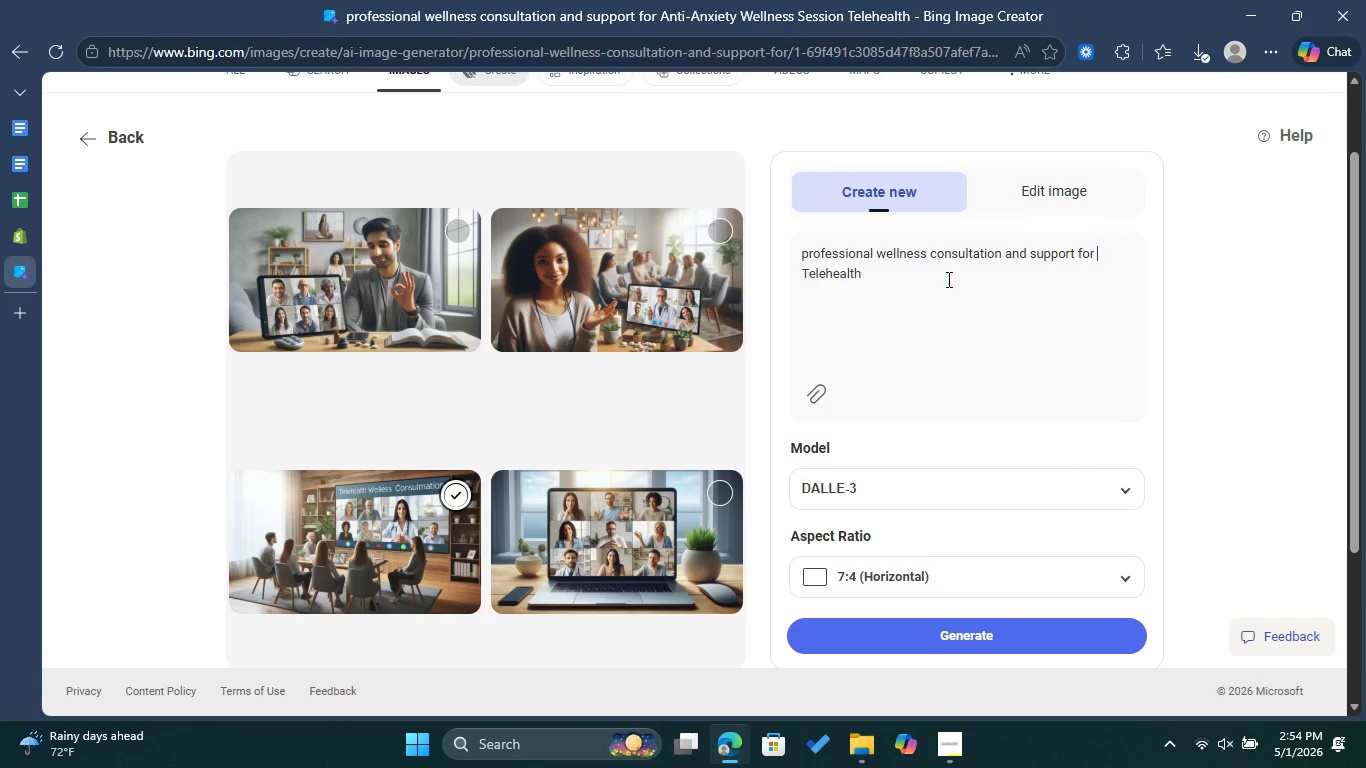 
key(Backspace)
type(iNFLAMMATION T)
key(Backspace)
type(RE)
key(Backspace)
key(Backspace)
key(Backspace)
key(Backspace)
key(Backspace)
key(Backspace)
key(Backspace)
key(Backspace)
key(Backspace)
type(Inflammation T)
key(Backspace)
type(re)
key(Backspace)
key(Backspace)
type(Relief capsules)
 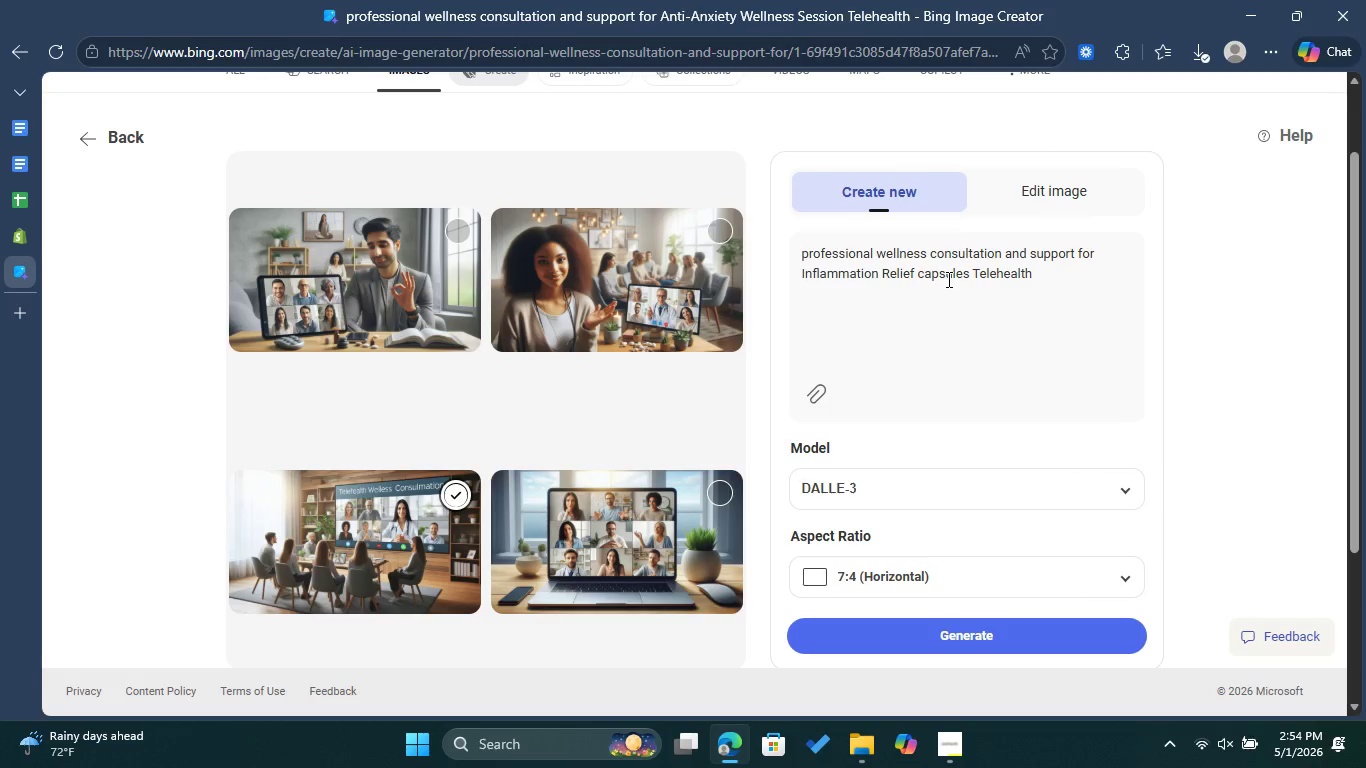 
left_click([1084, 278])
 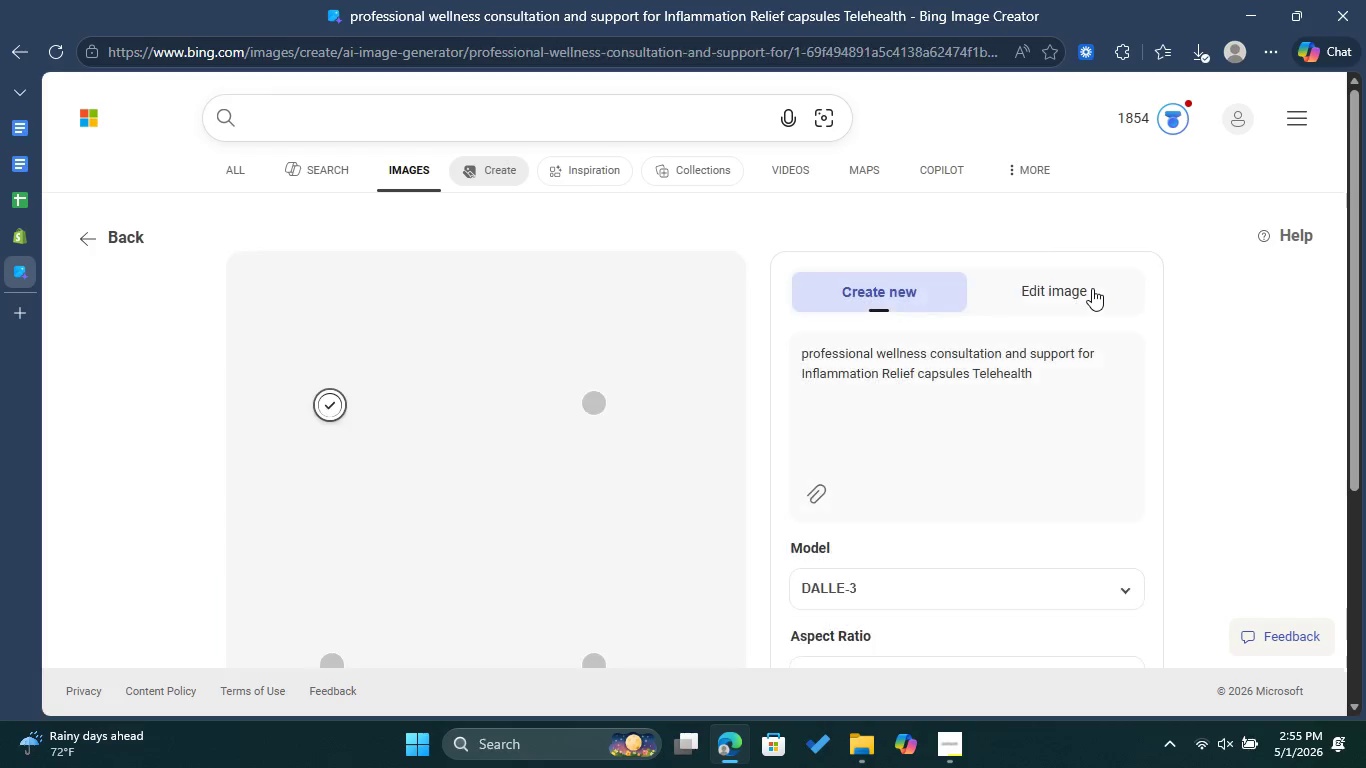 
wait(25.01)
 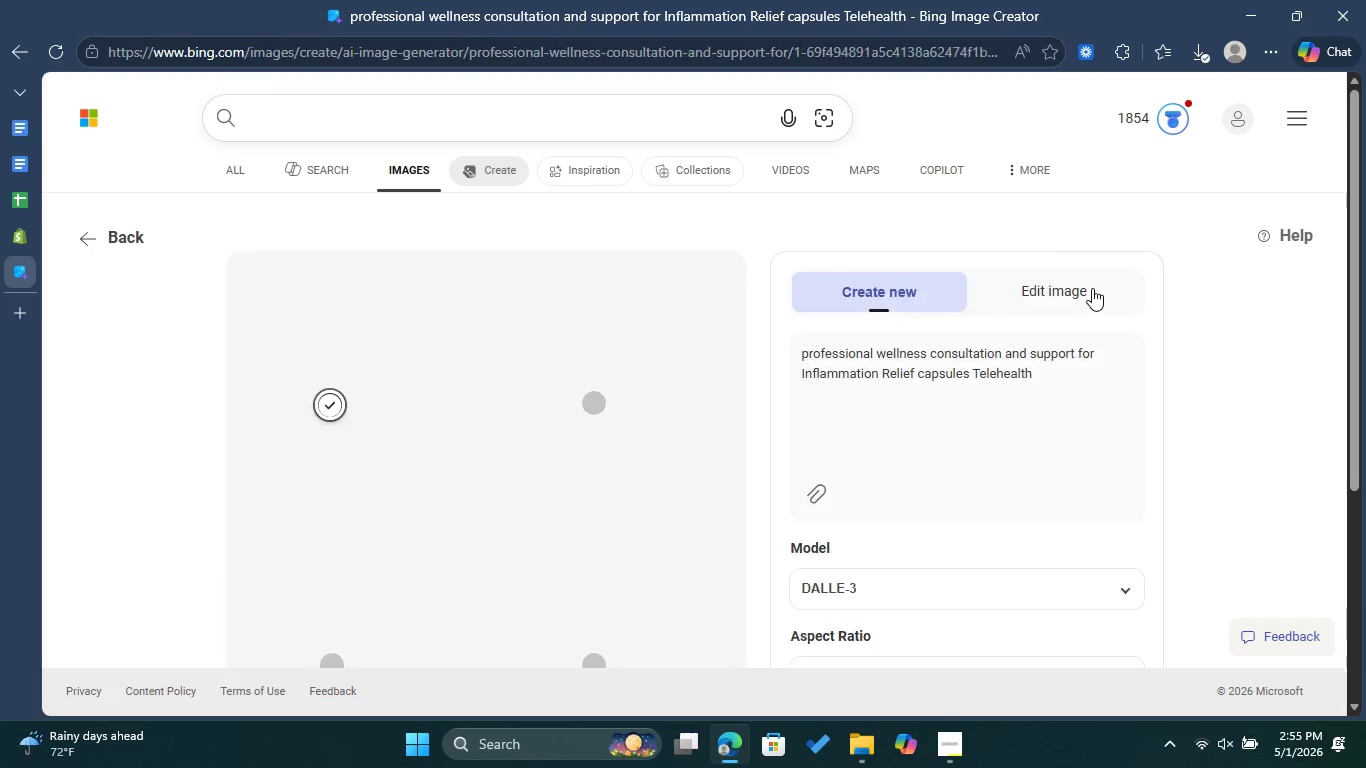 
scroll: coordinate [1066, 308], scroll_direction: down, amount: 1.0
 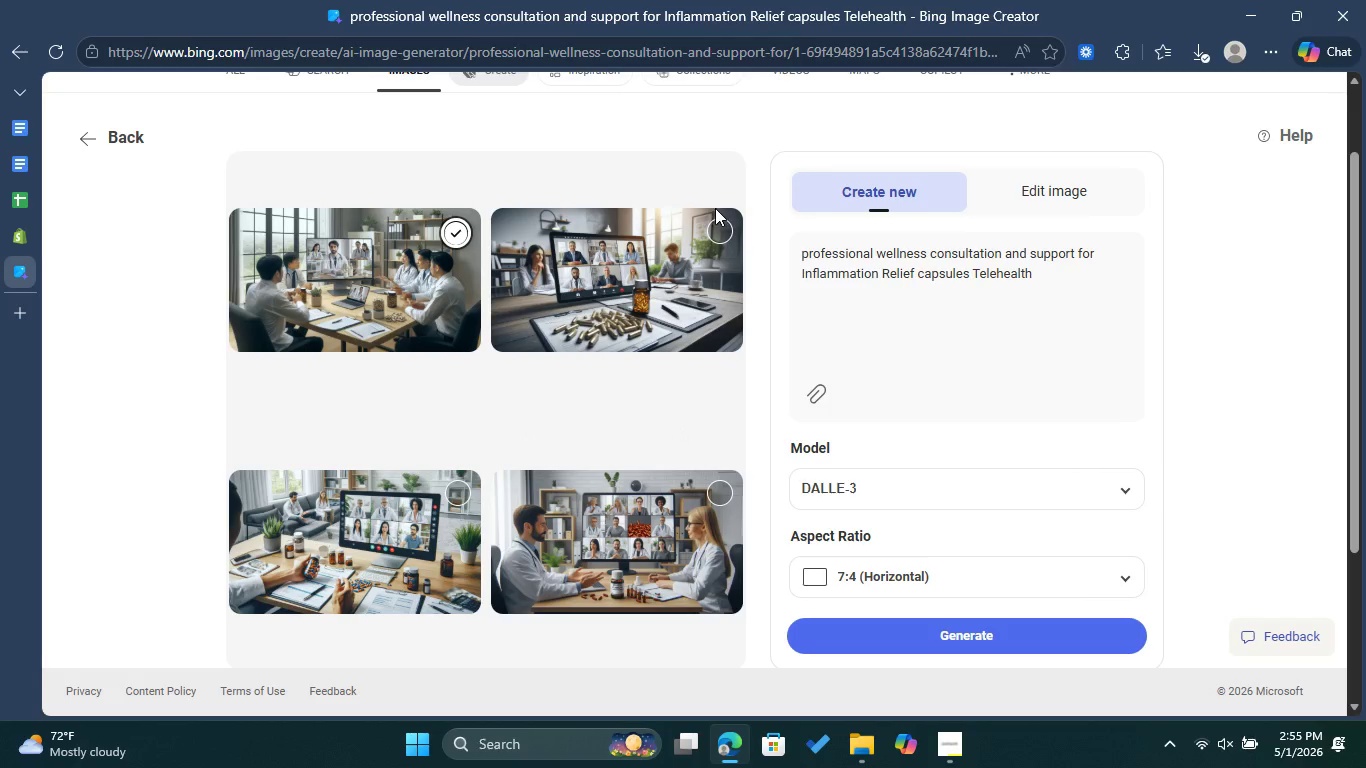 
wait(14.32)
 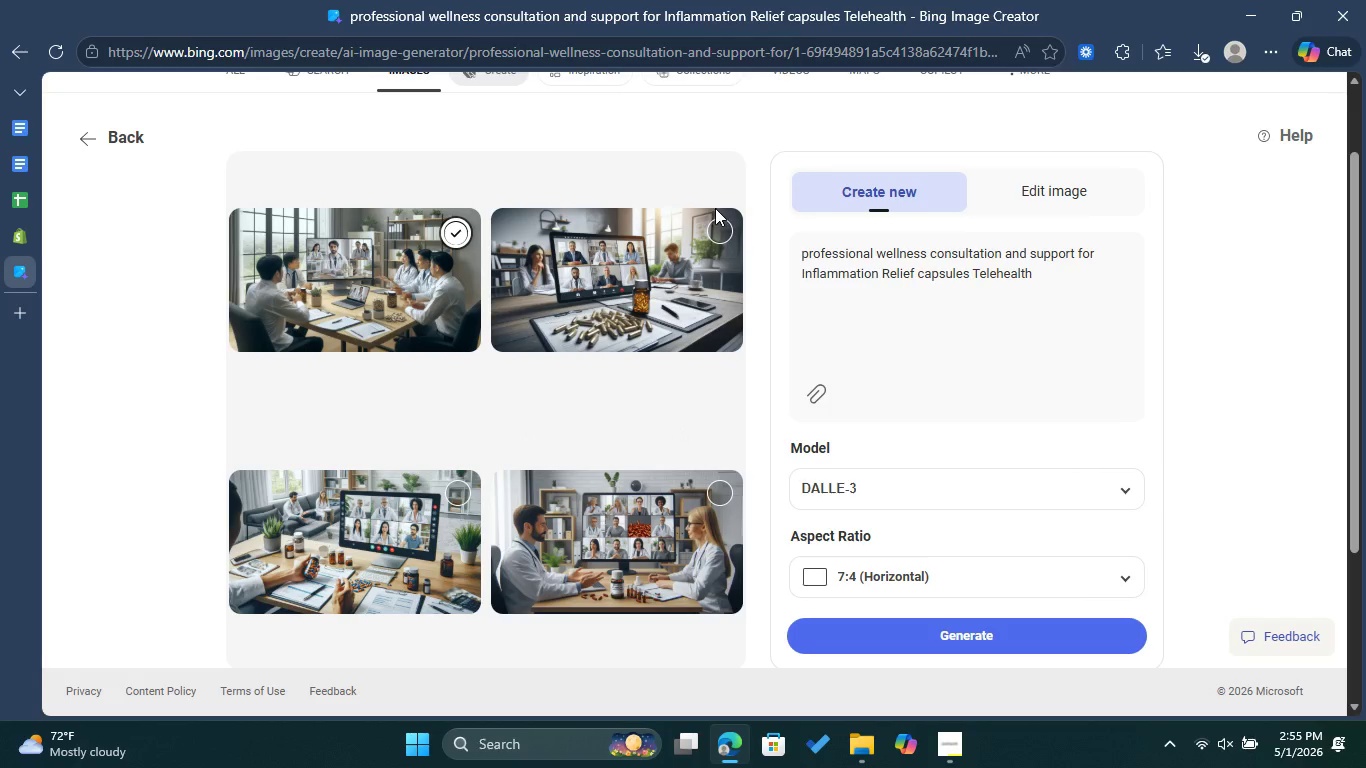 
left_click([703, 218])
 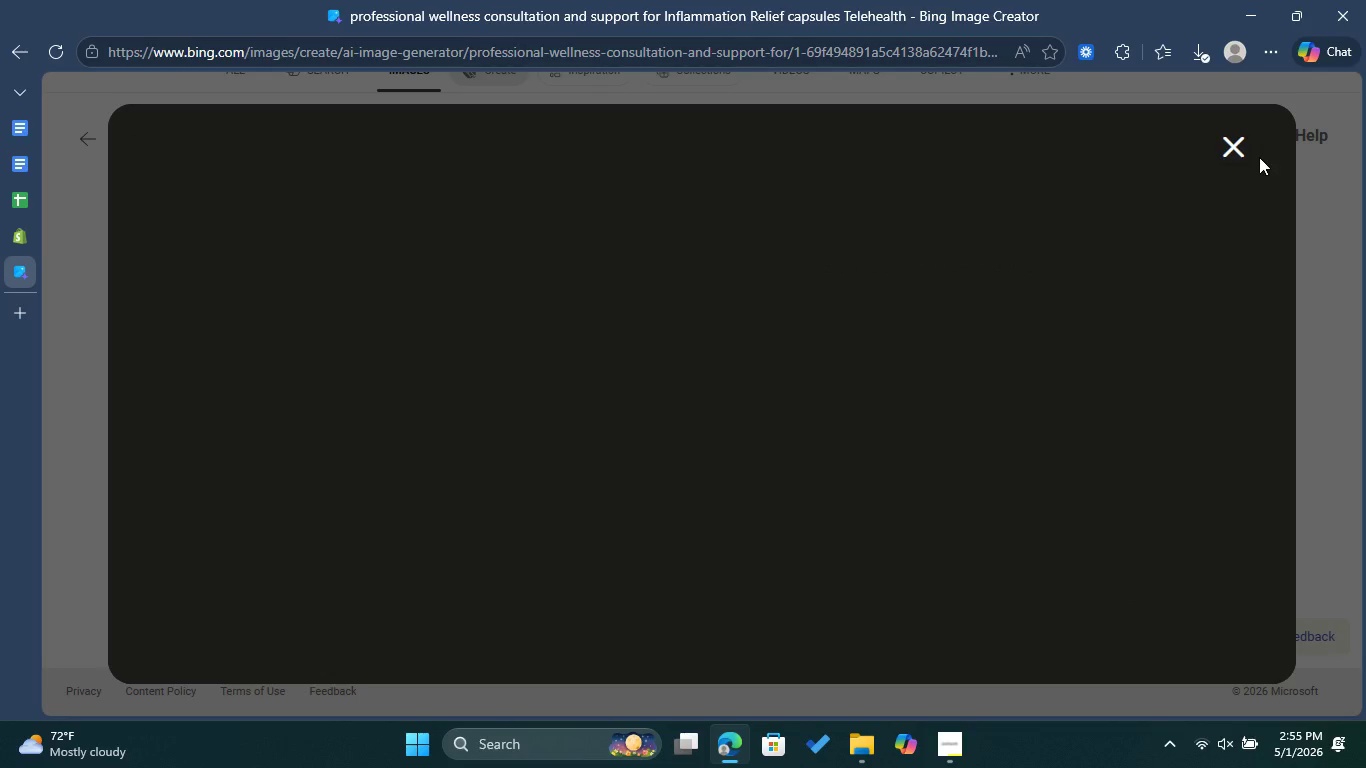 
left_click([1248, 154])
 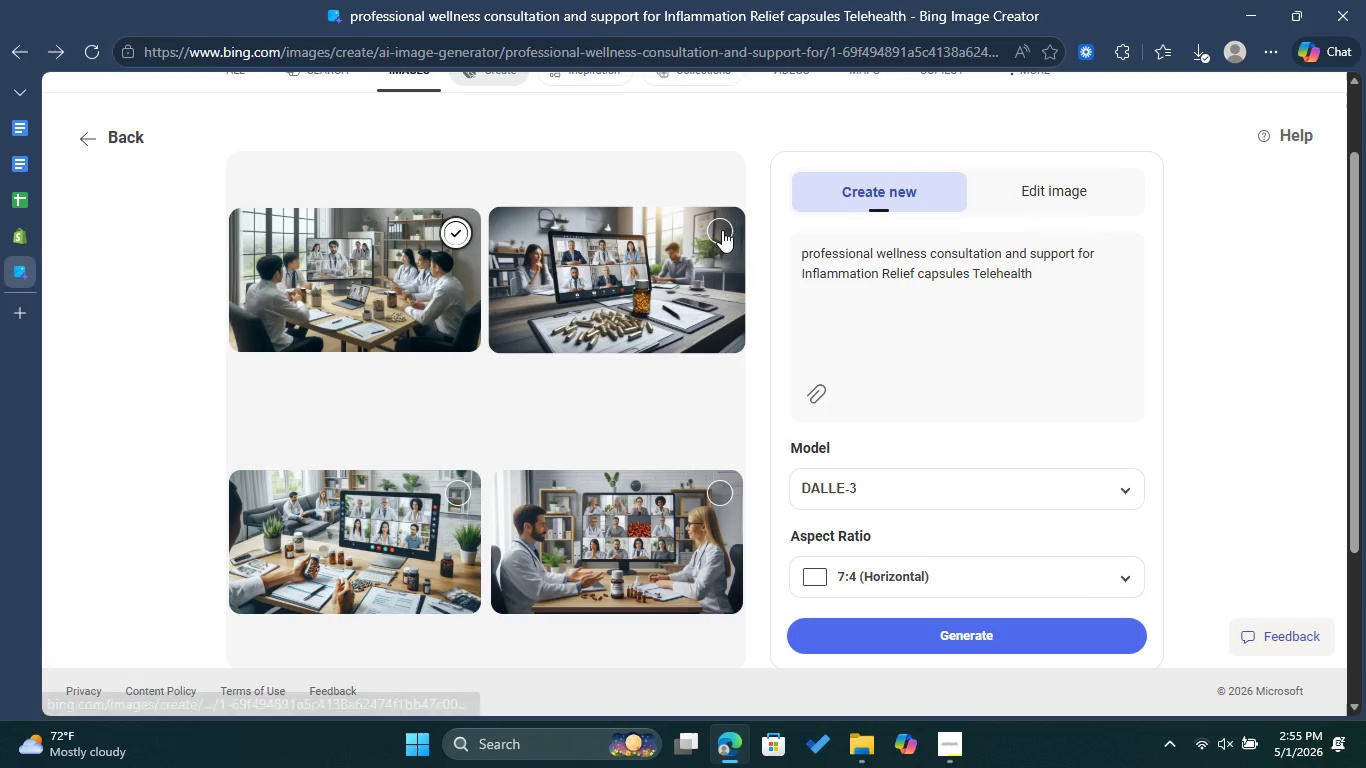 
left_click([723, 225])
 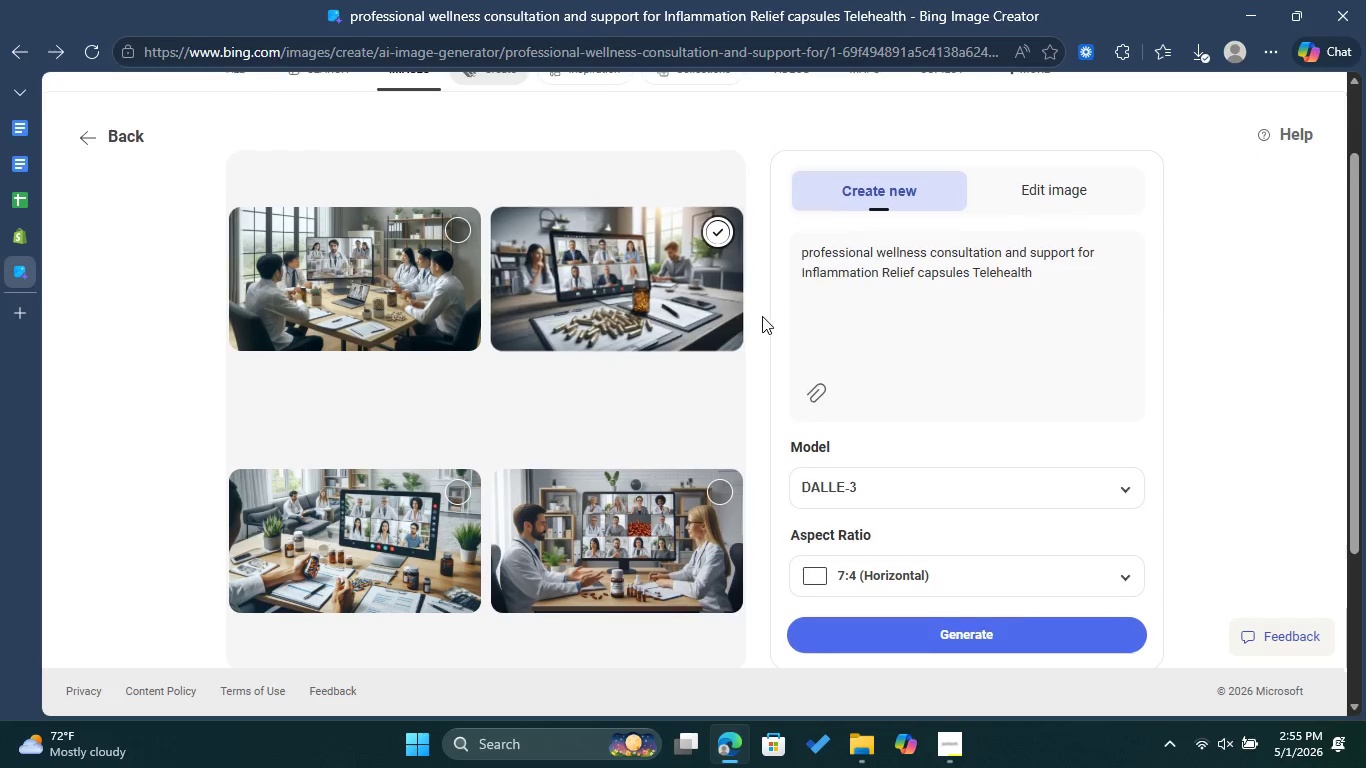 
scroll: coordinate [762, 317], scroll_direction: down, amount: 3.0
 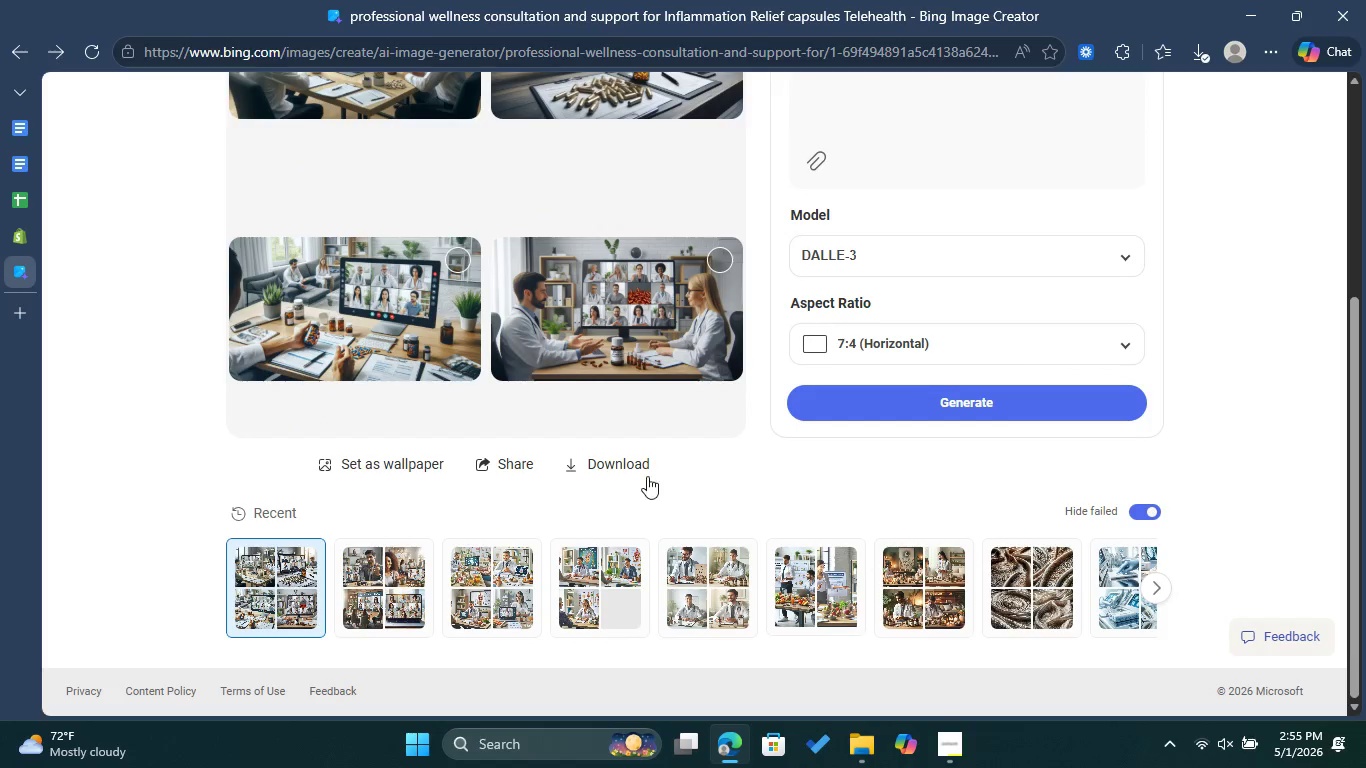 
mouse_move([630, 458])
 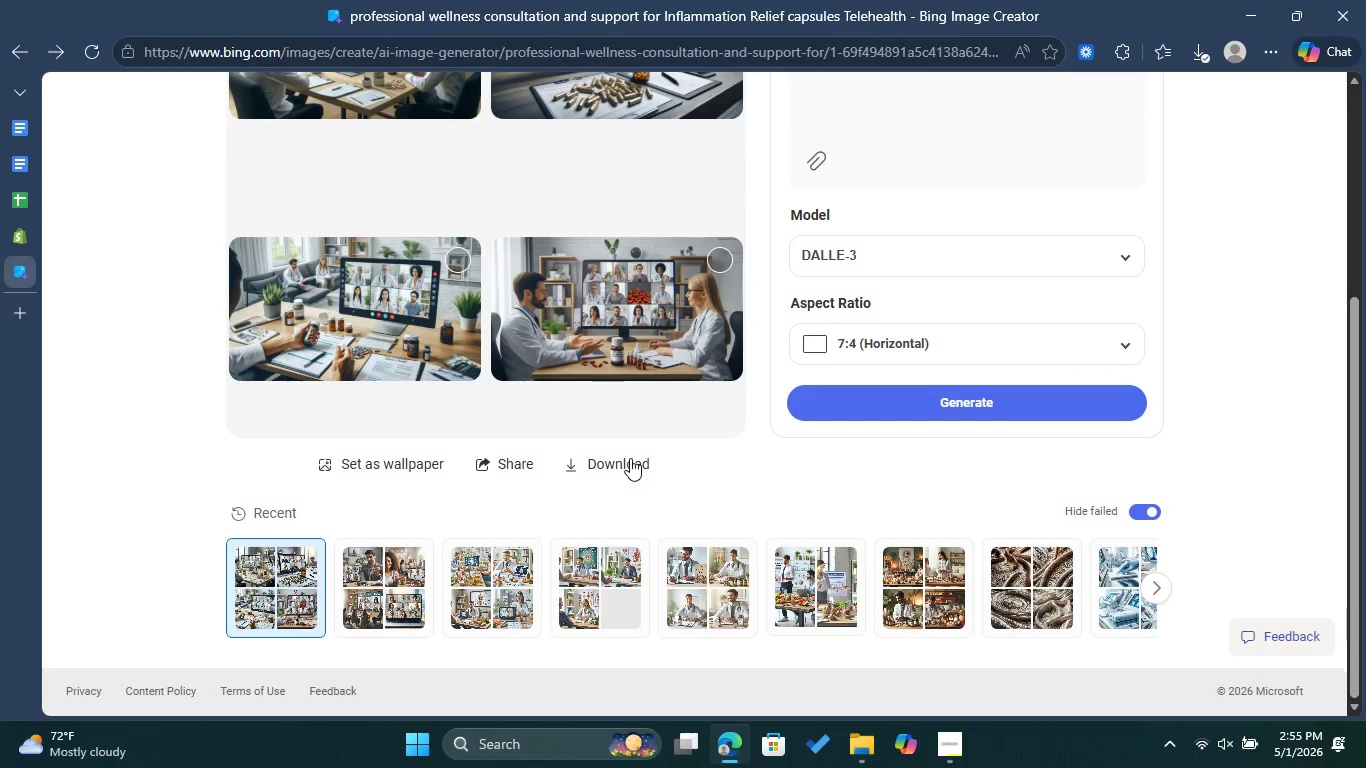 
left_click([630, 458])
 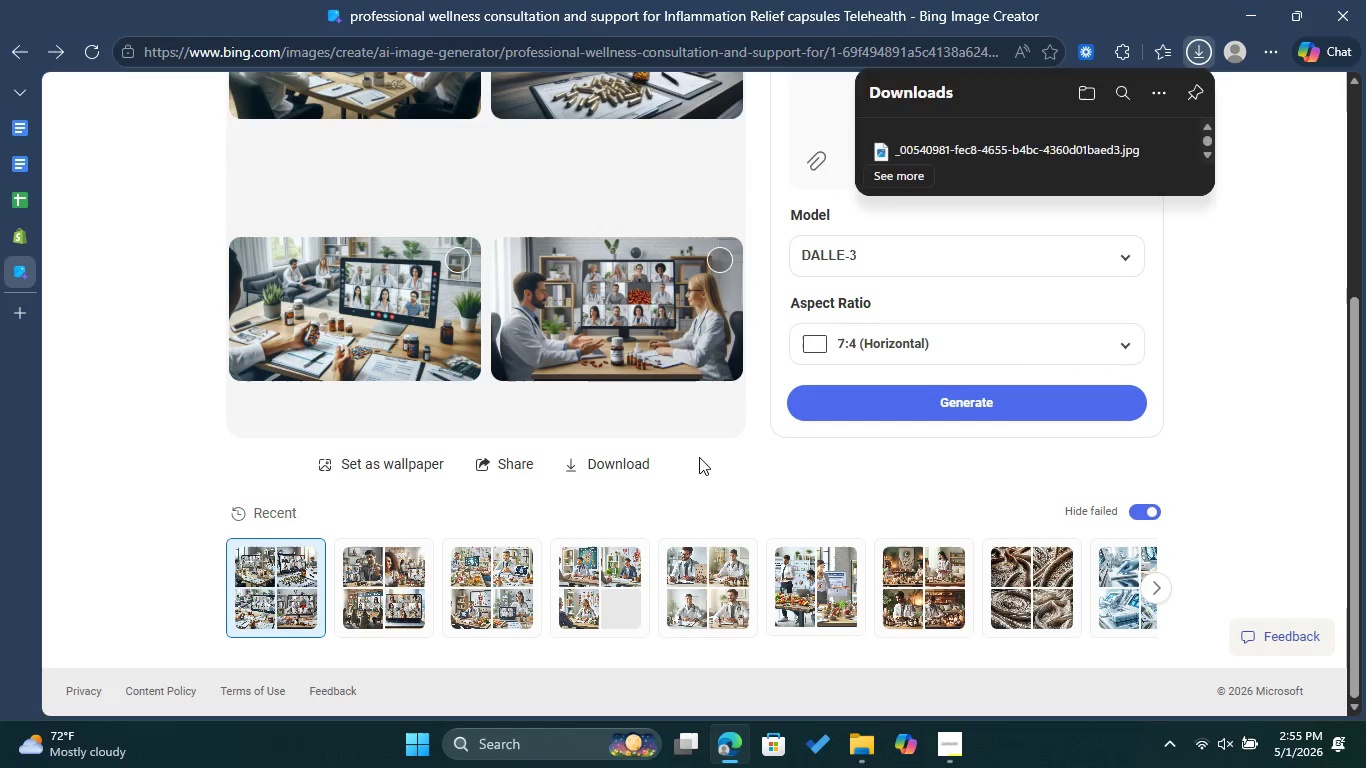 
left_click([699, 457])
 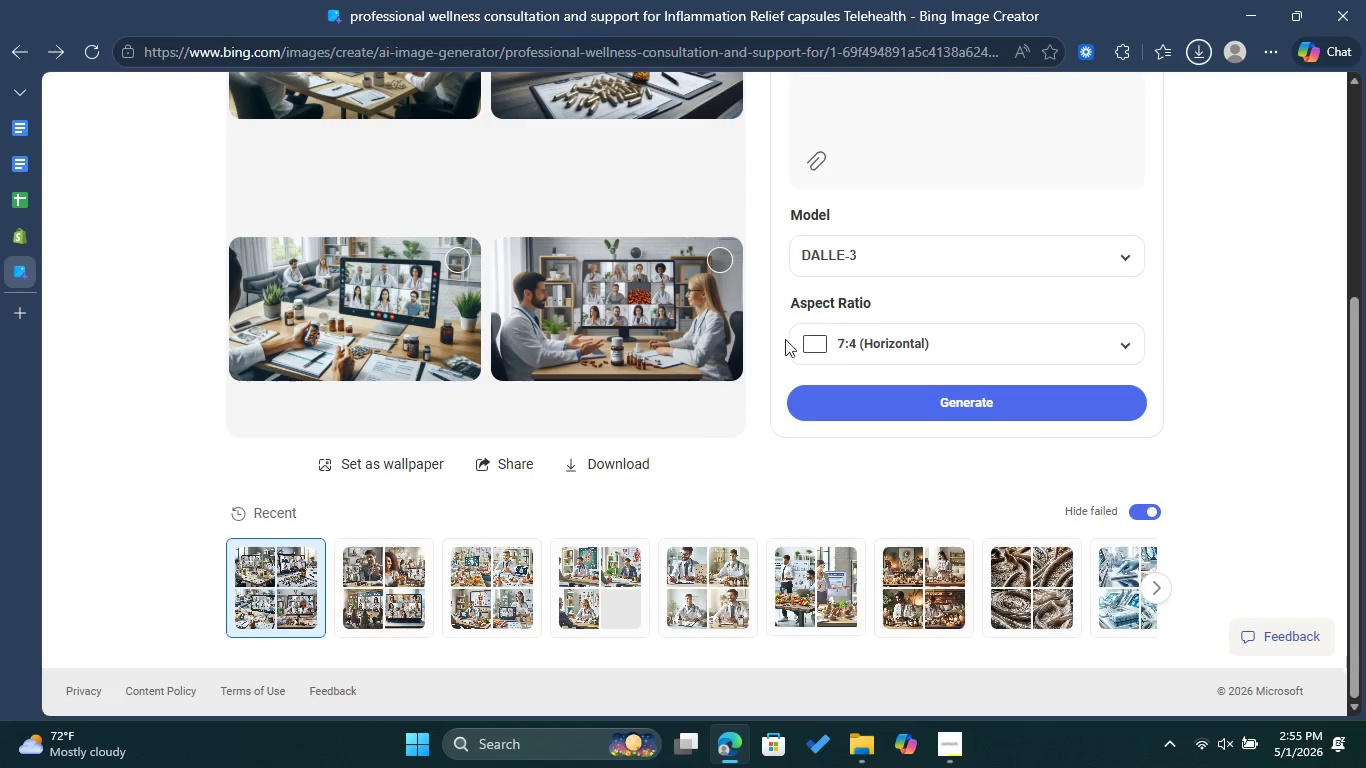 
scroll: coordinate [801, 320], scroll_direction: up, amount: 3.0
 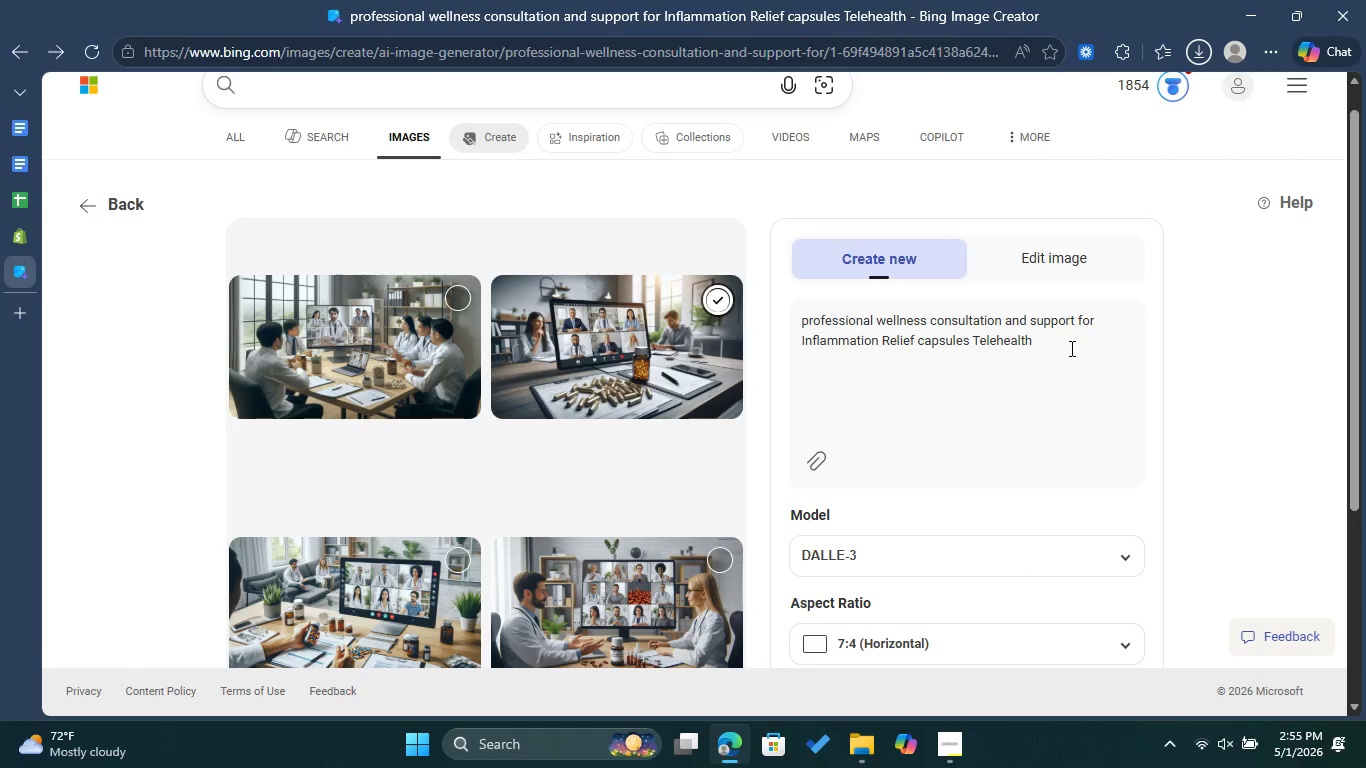 
left_click_drag(start_coordinate=[1070, 348], to_coordinate=[784, 299])
 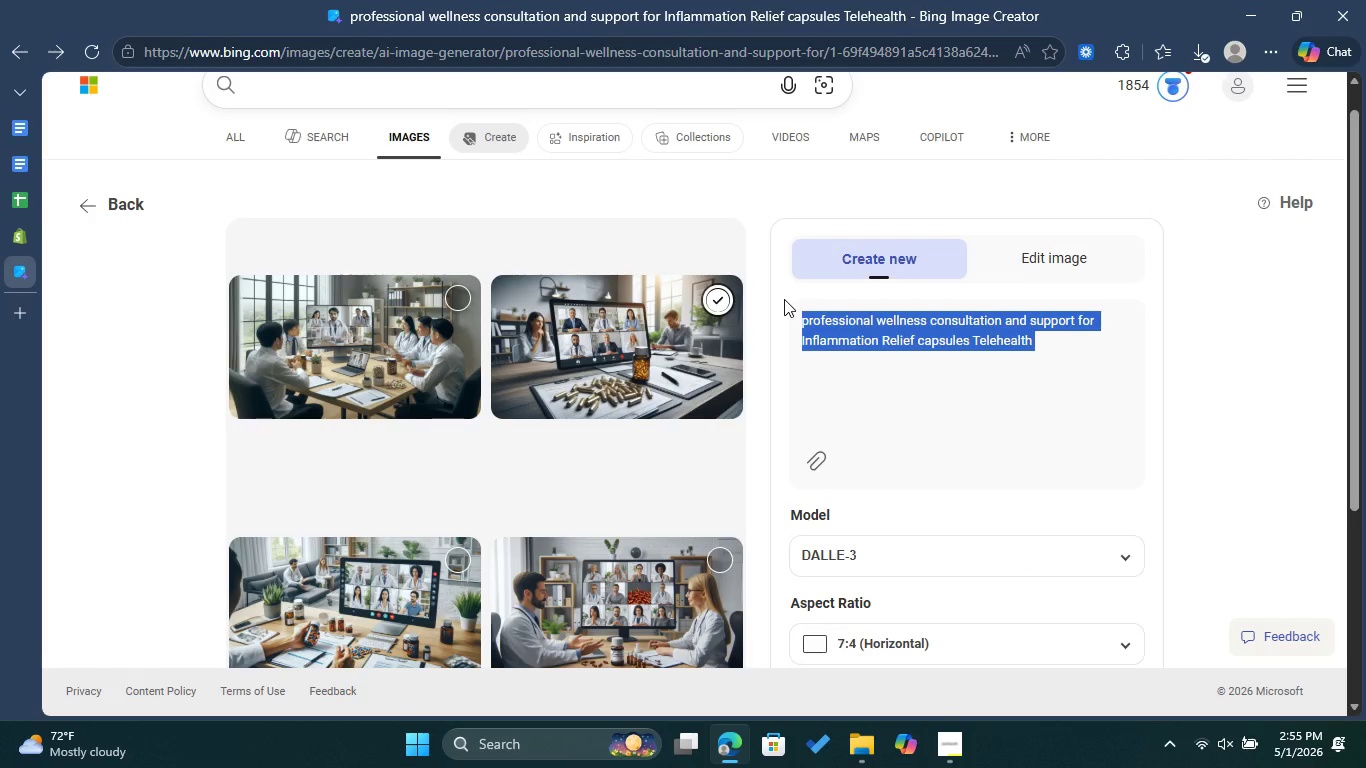 
key(Control+C)
 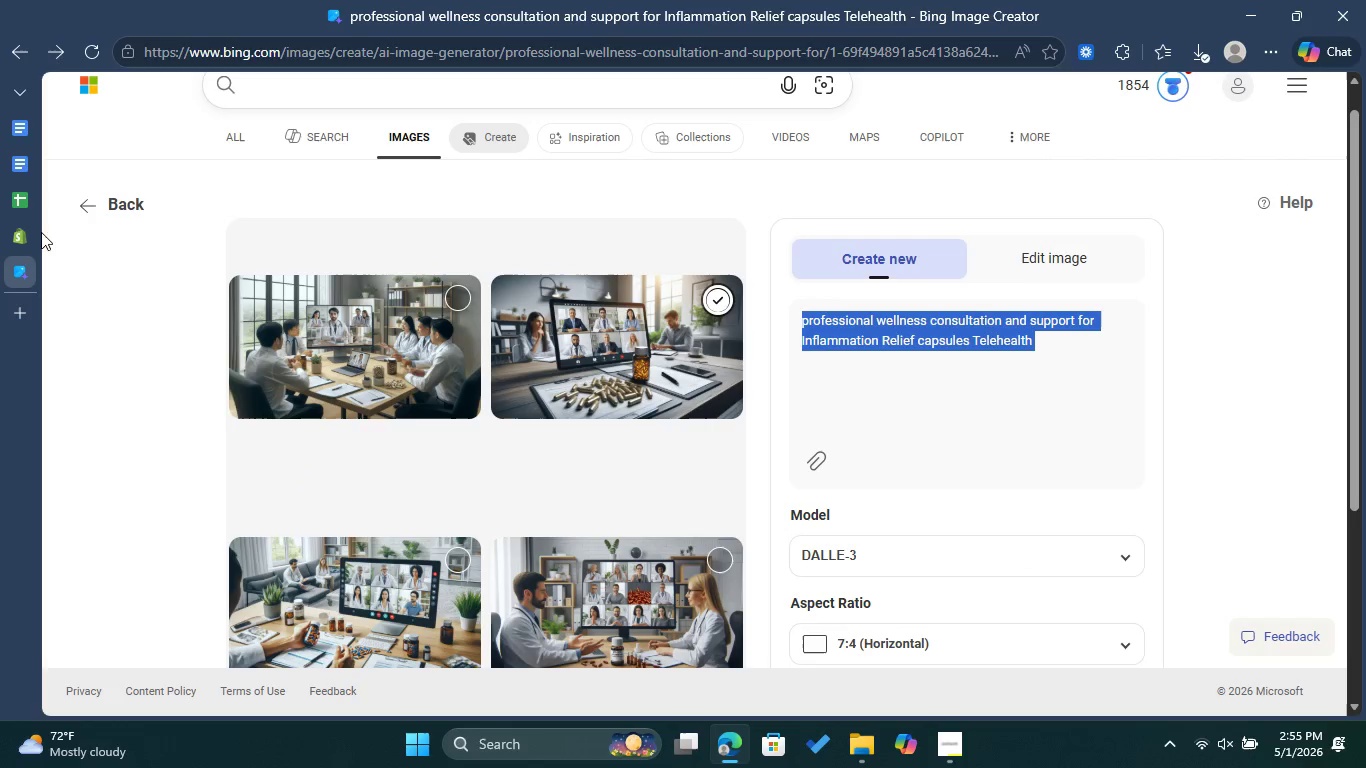 
left_click([8, 231])
 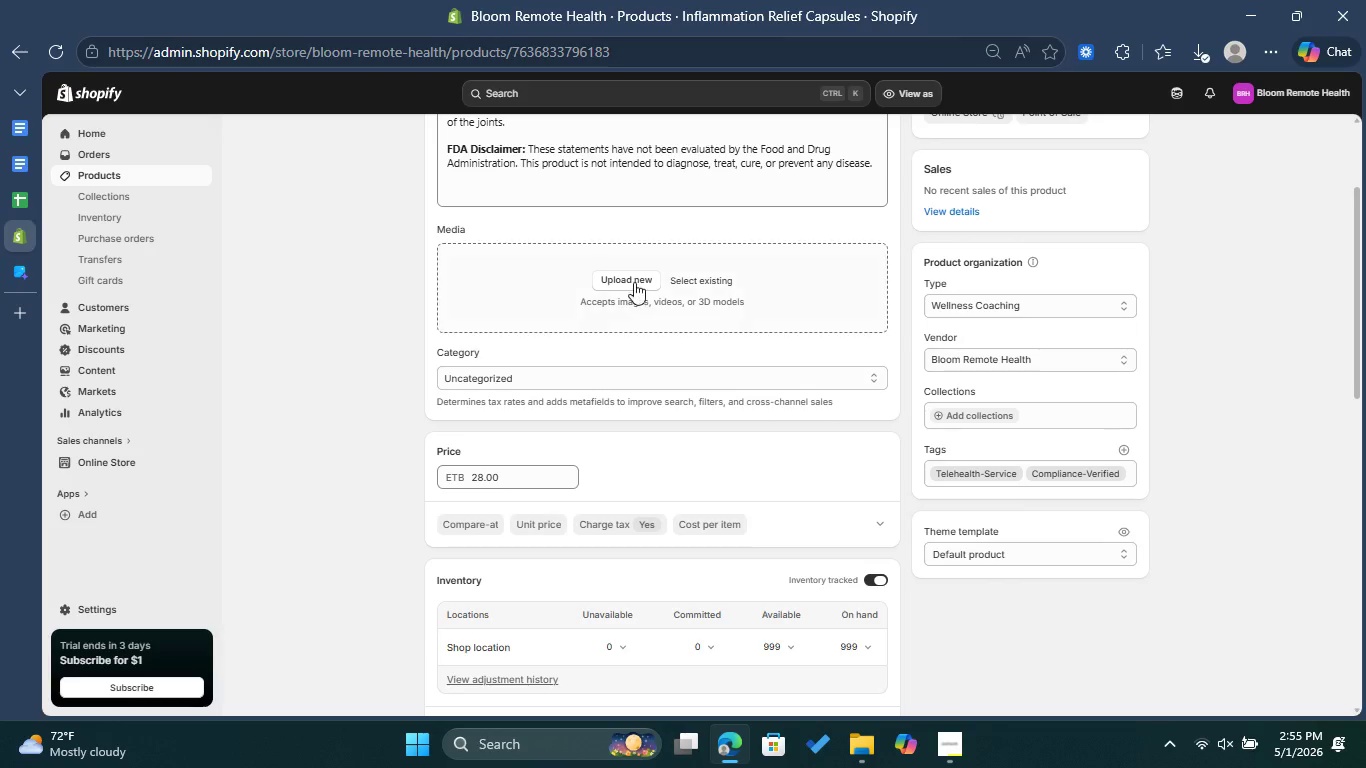 
left_click([634, 280])
 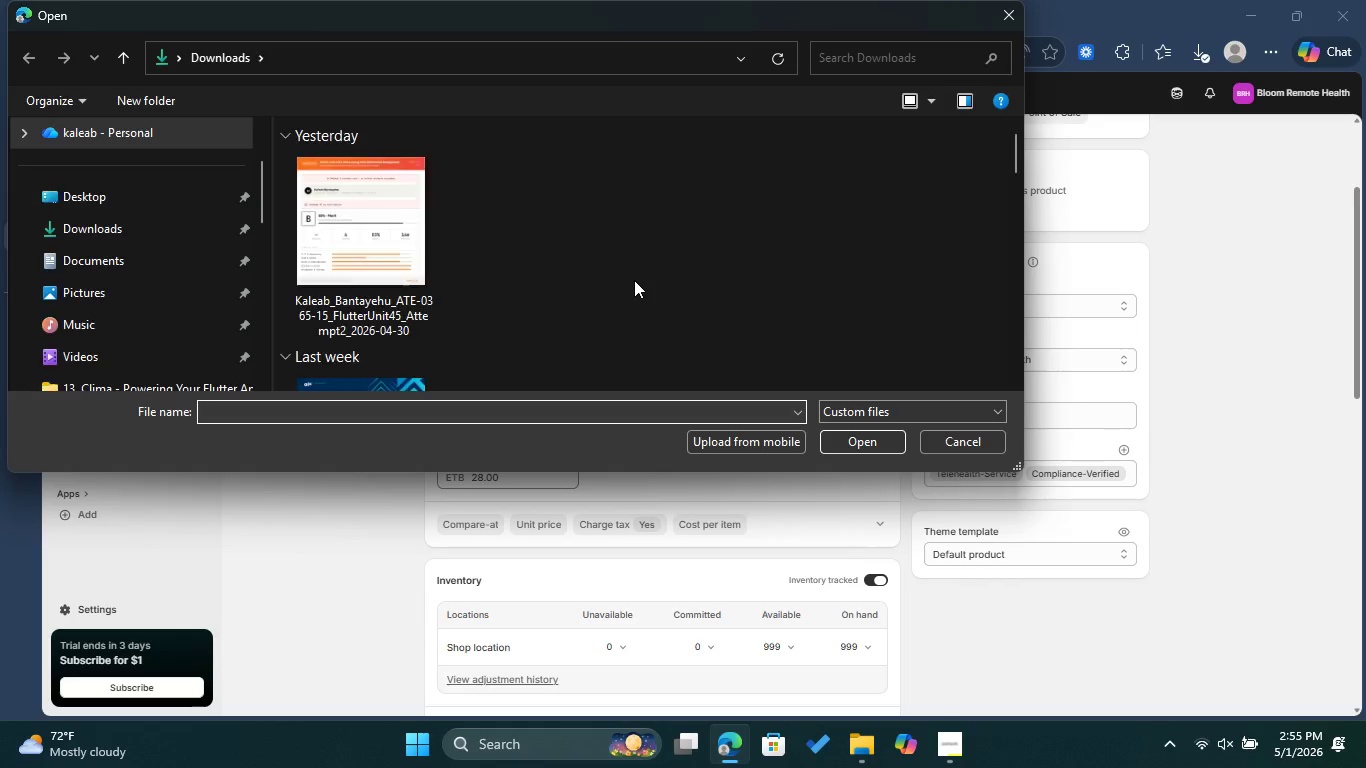 
left_click([415, 241])
 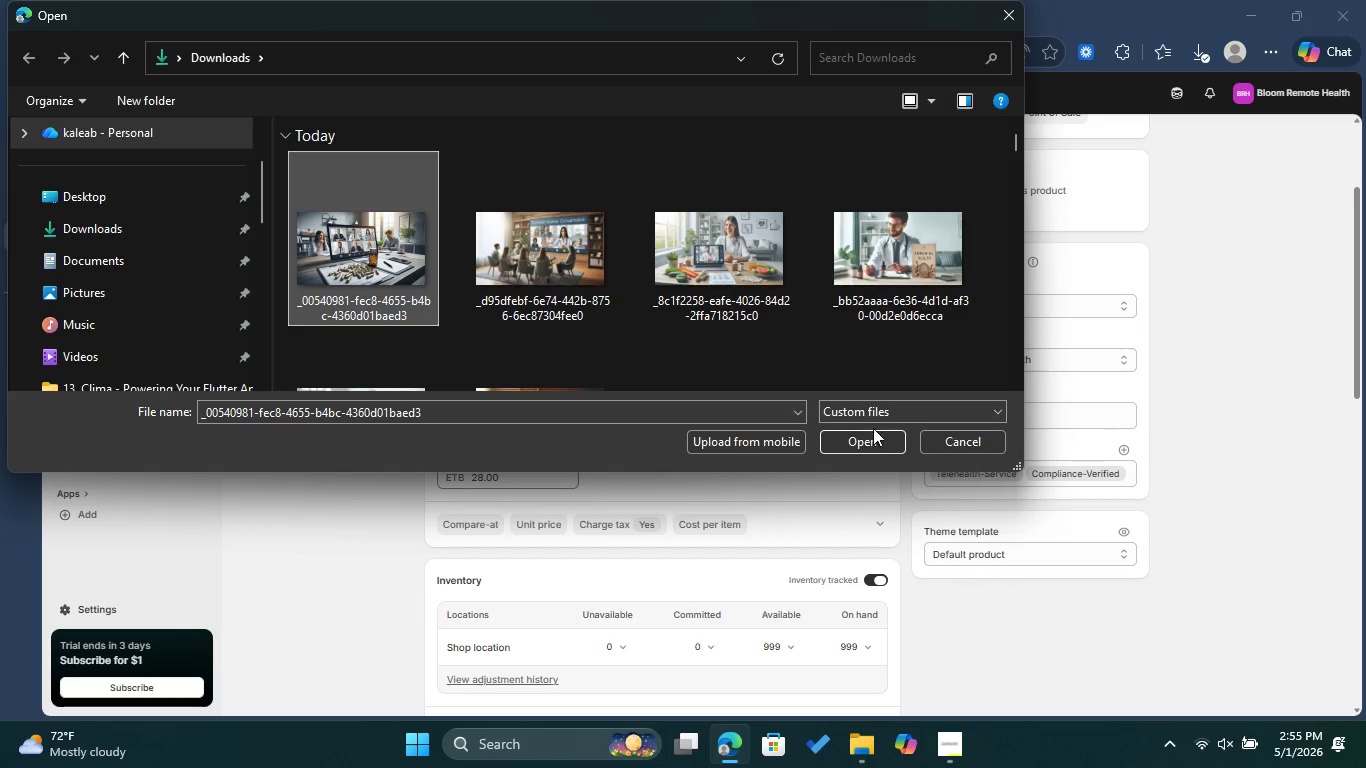 
left_click([866, 438])
 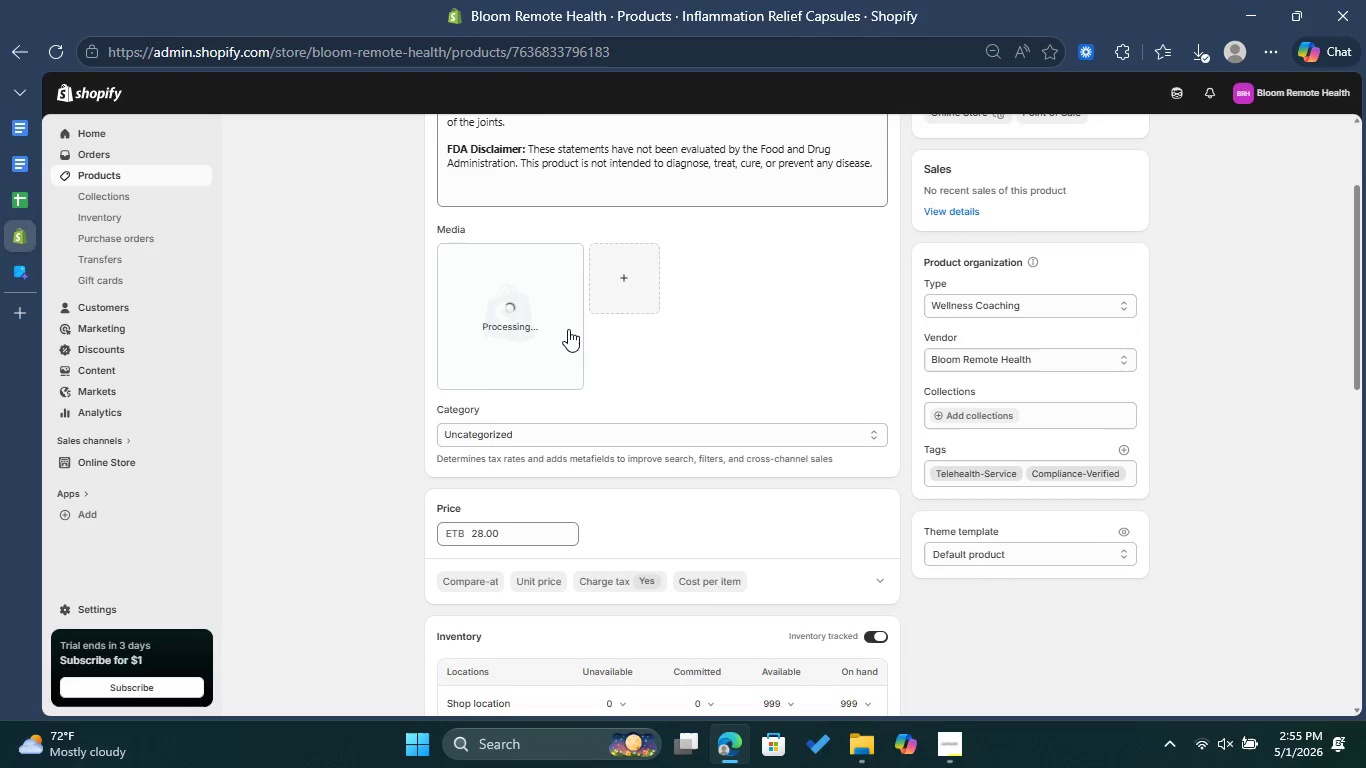 
wait(7.08)
 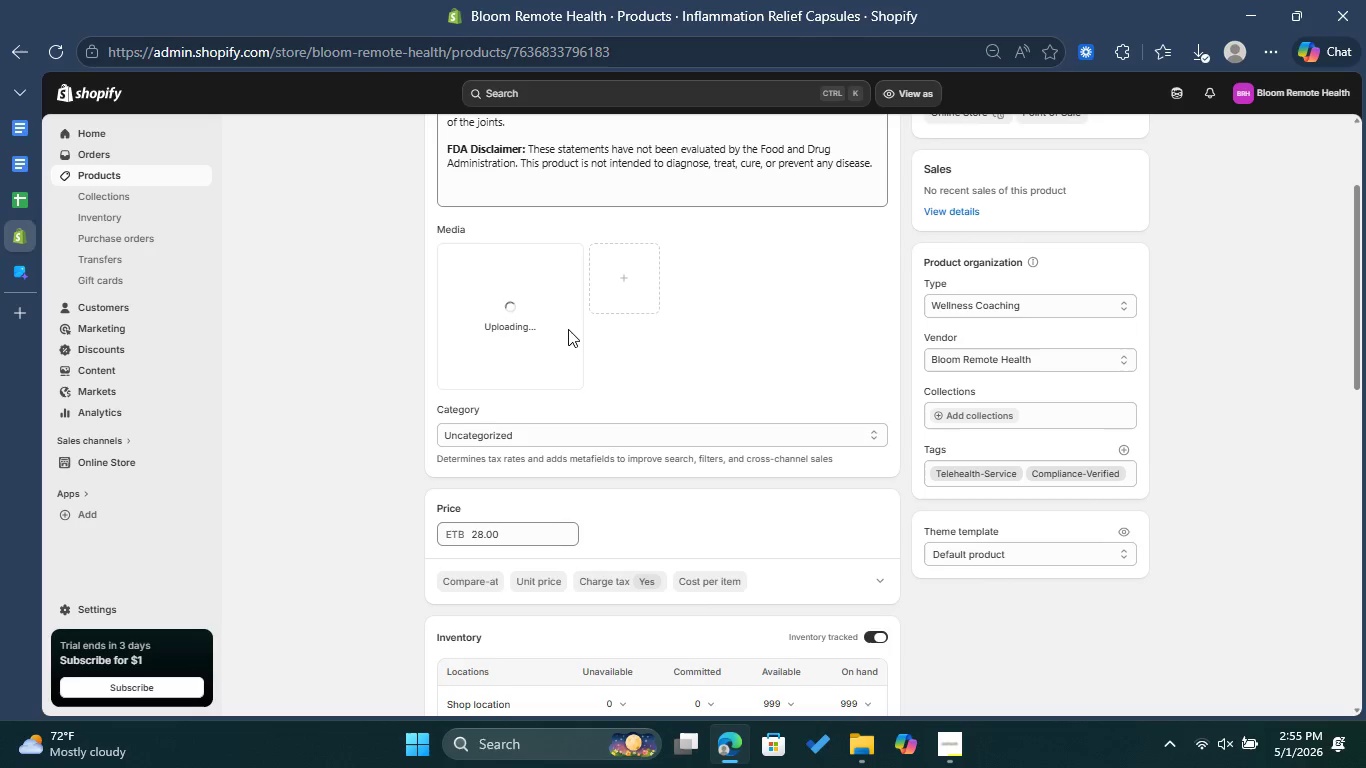 
left_click([568, 329])
 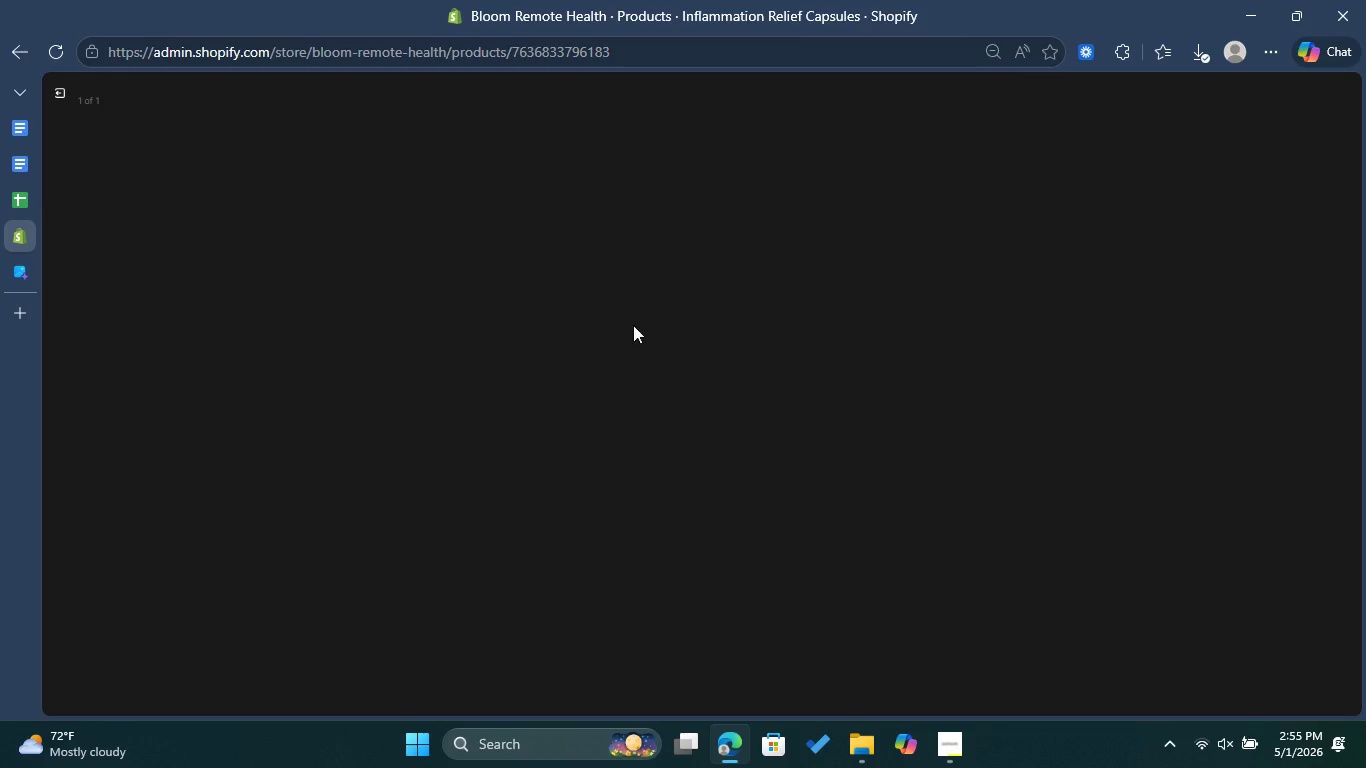 
mouse_move([1023, 297])
 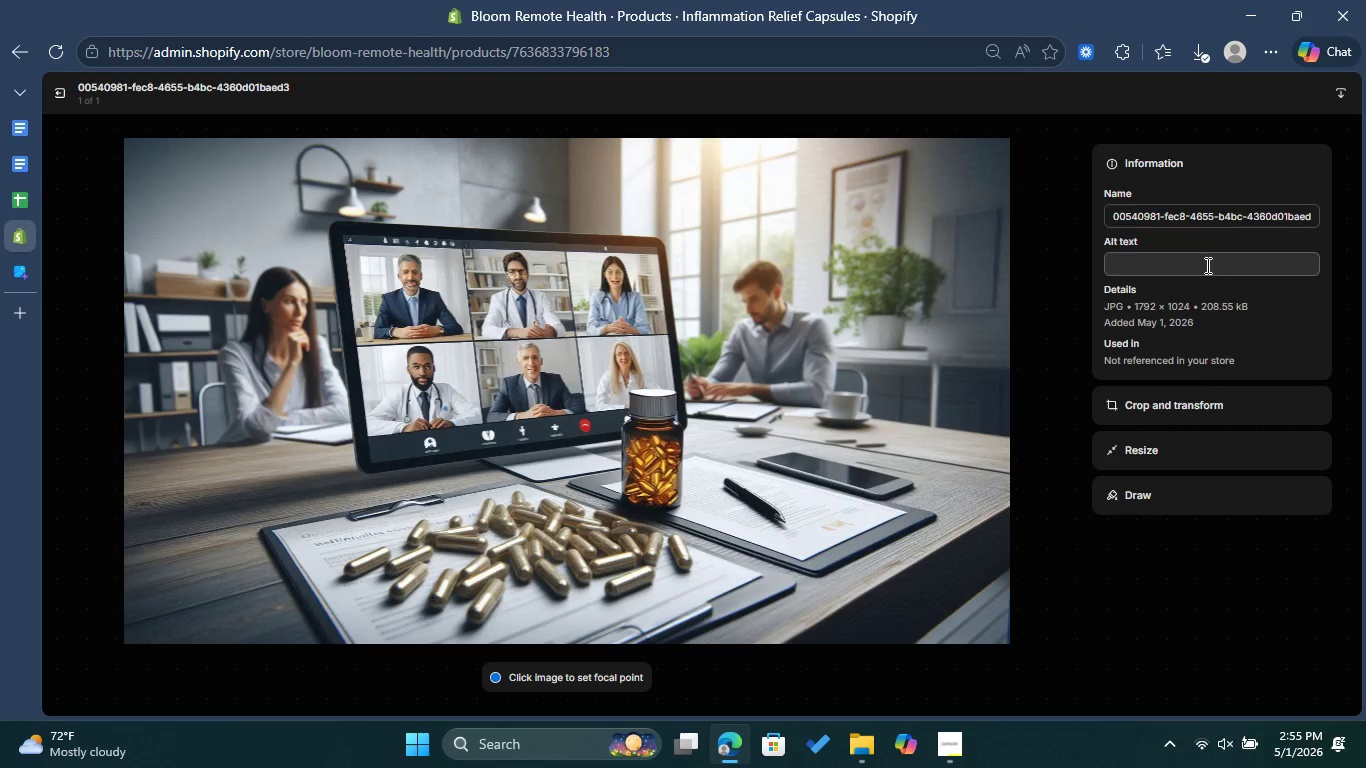 
left_click([1206, 265])
 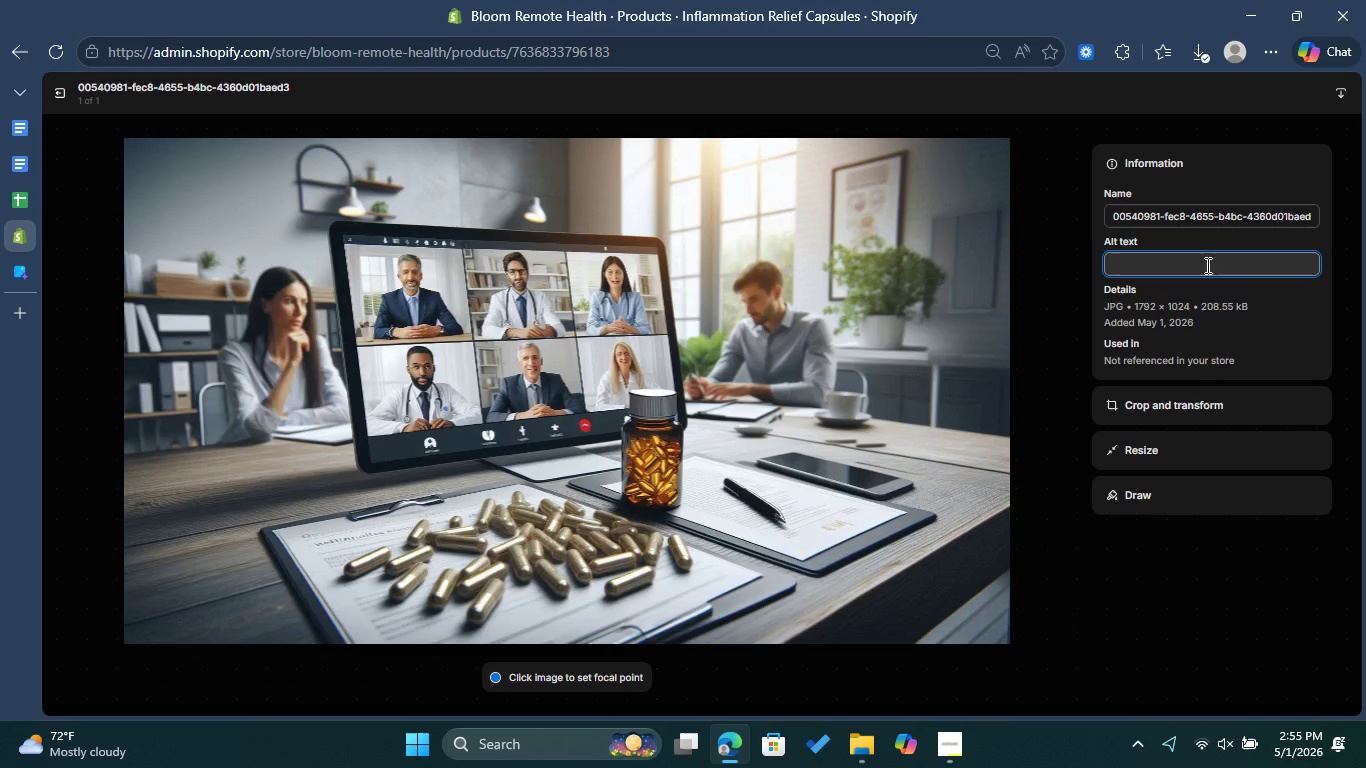 
key(Control+V)
 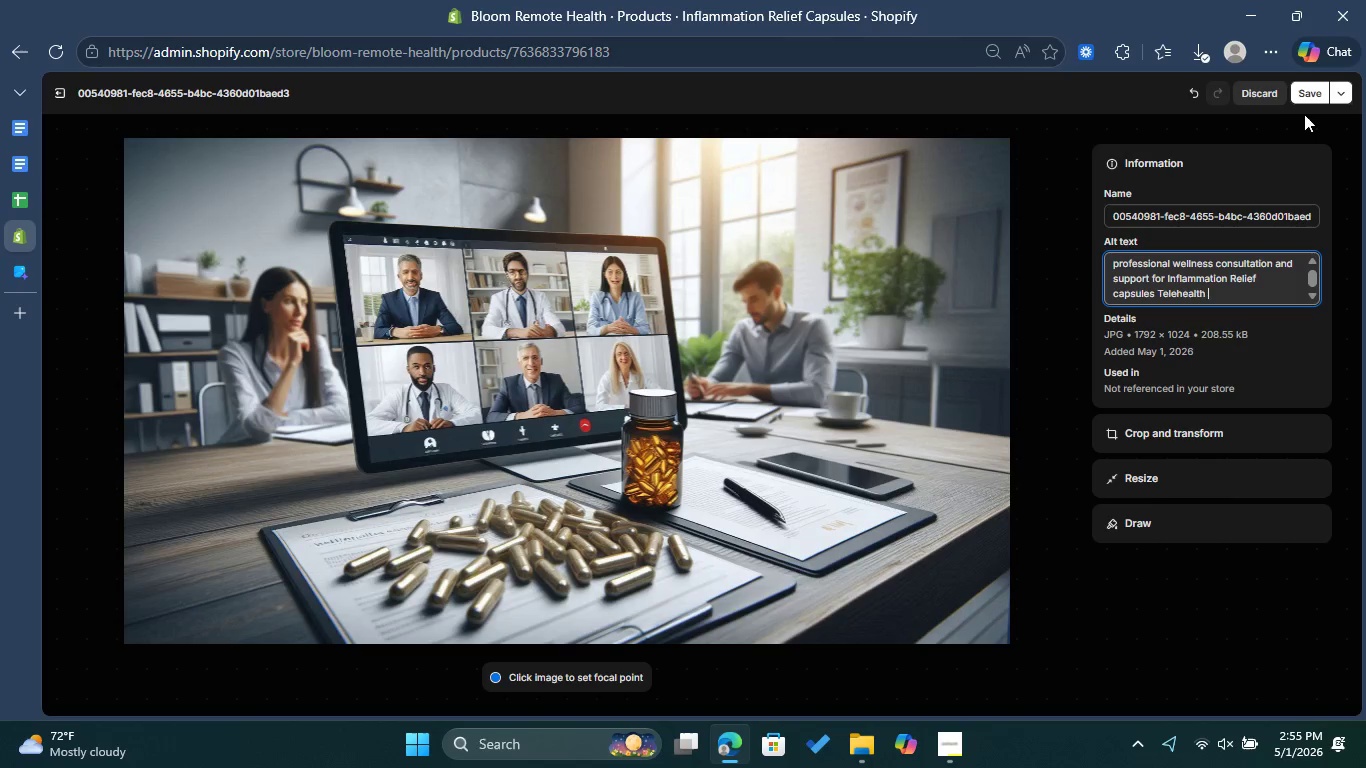 
left_click([1309, 96])
 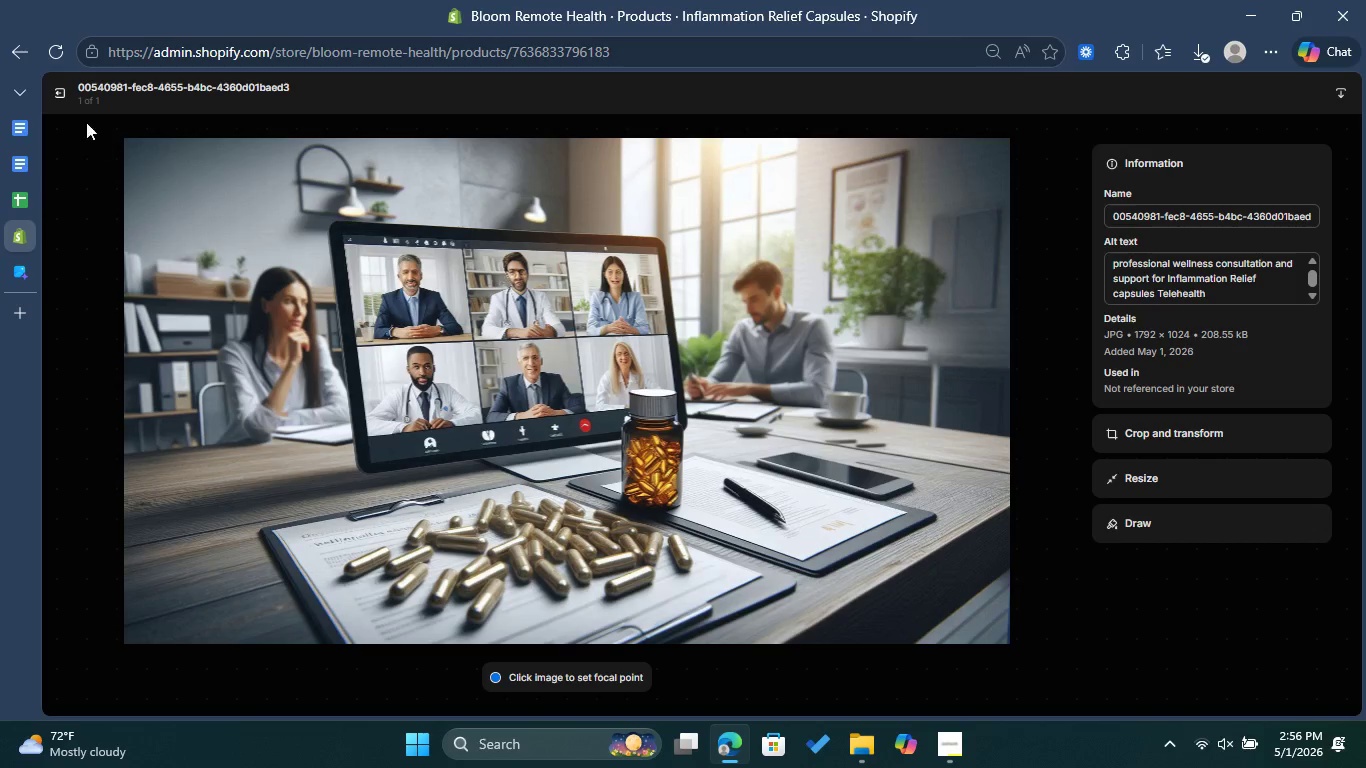 
left_click([66, 93])
 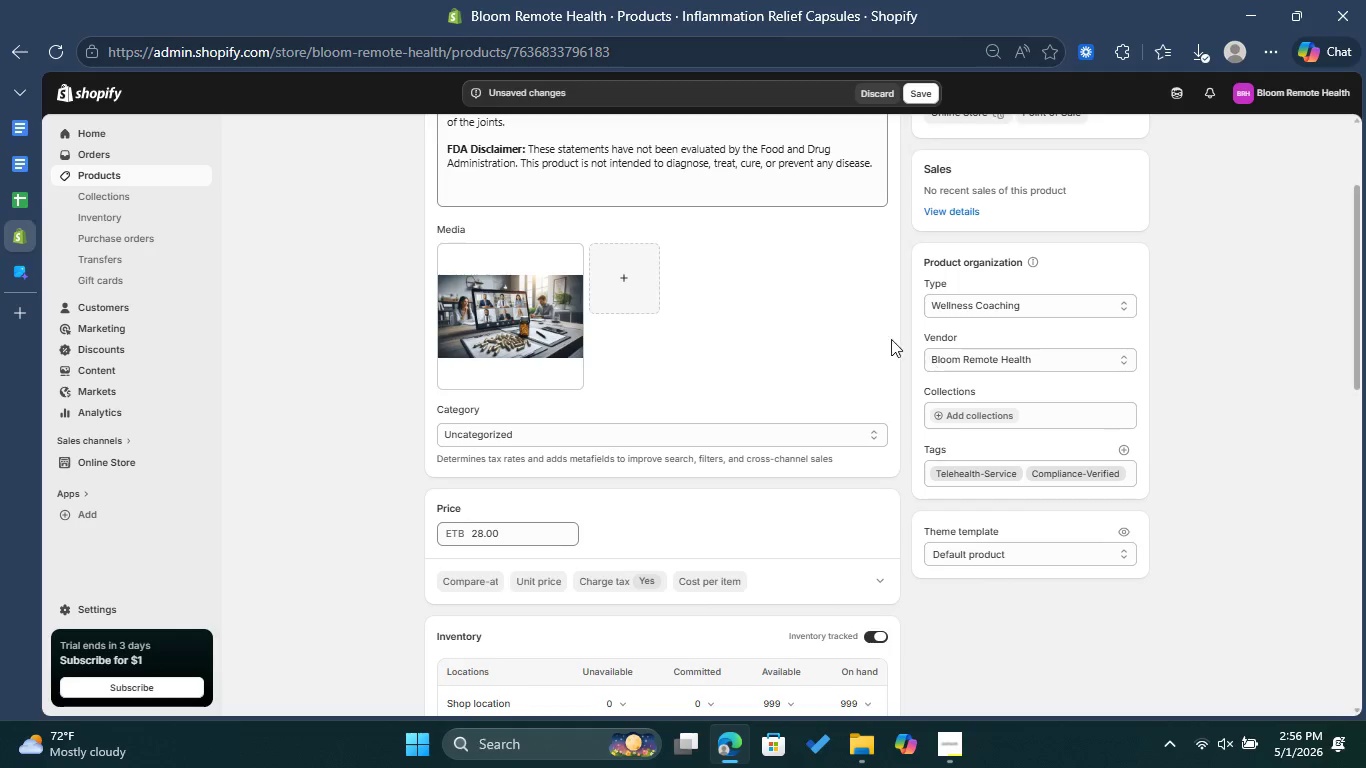 
scroll: coordinate [861, 329], scroll_direction: down, amount: 5.0
 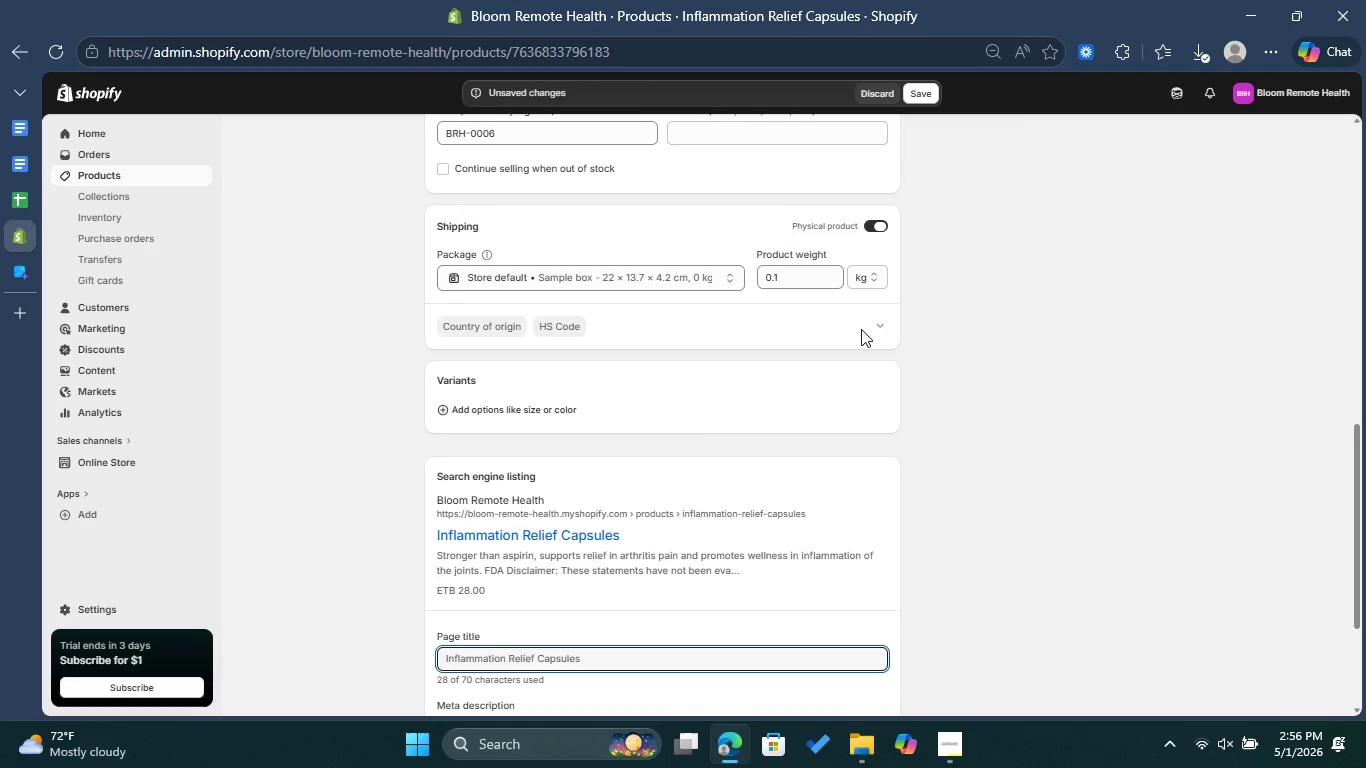 
scroll: coordinate [861, 329], scroll_direction: up, amount: 4.0
 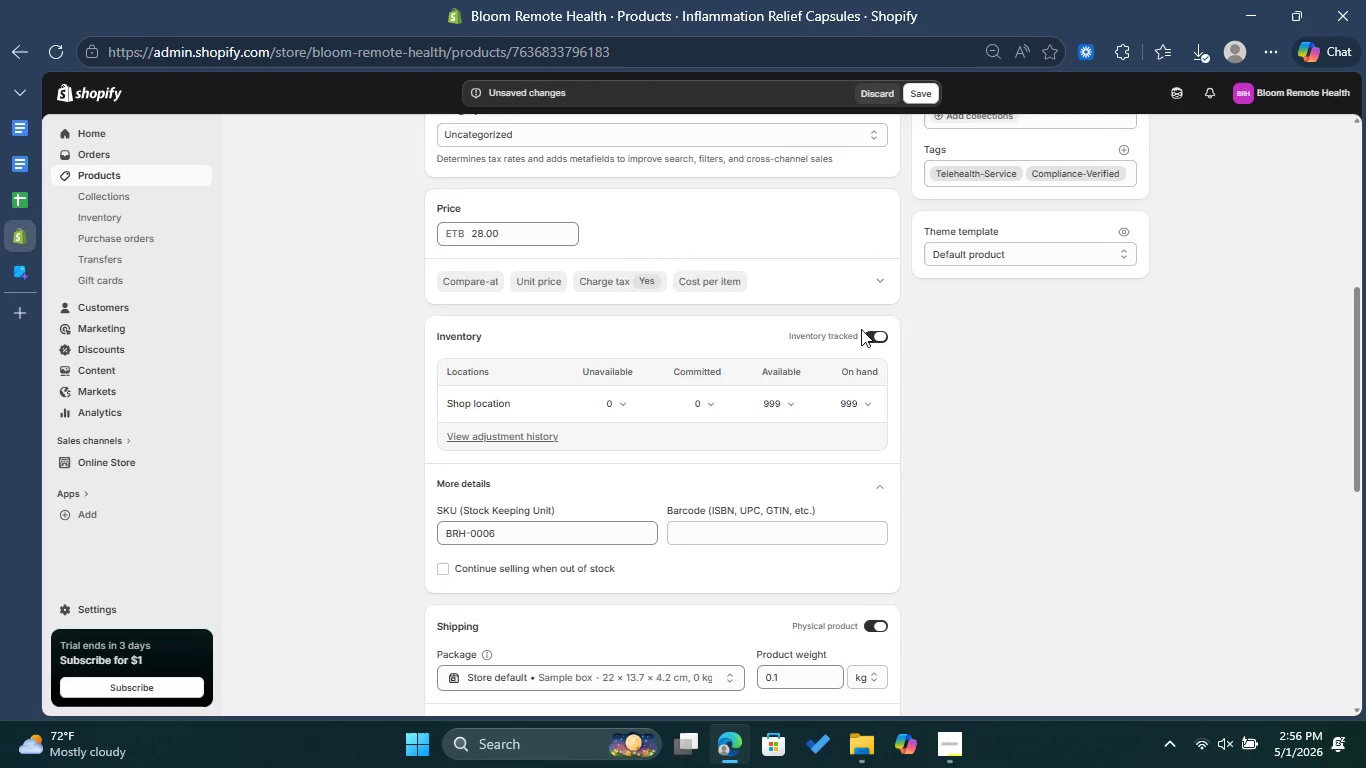 
scroll: coordinate [861, 329], scroll_direction: down, amount: 8.0
 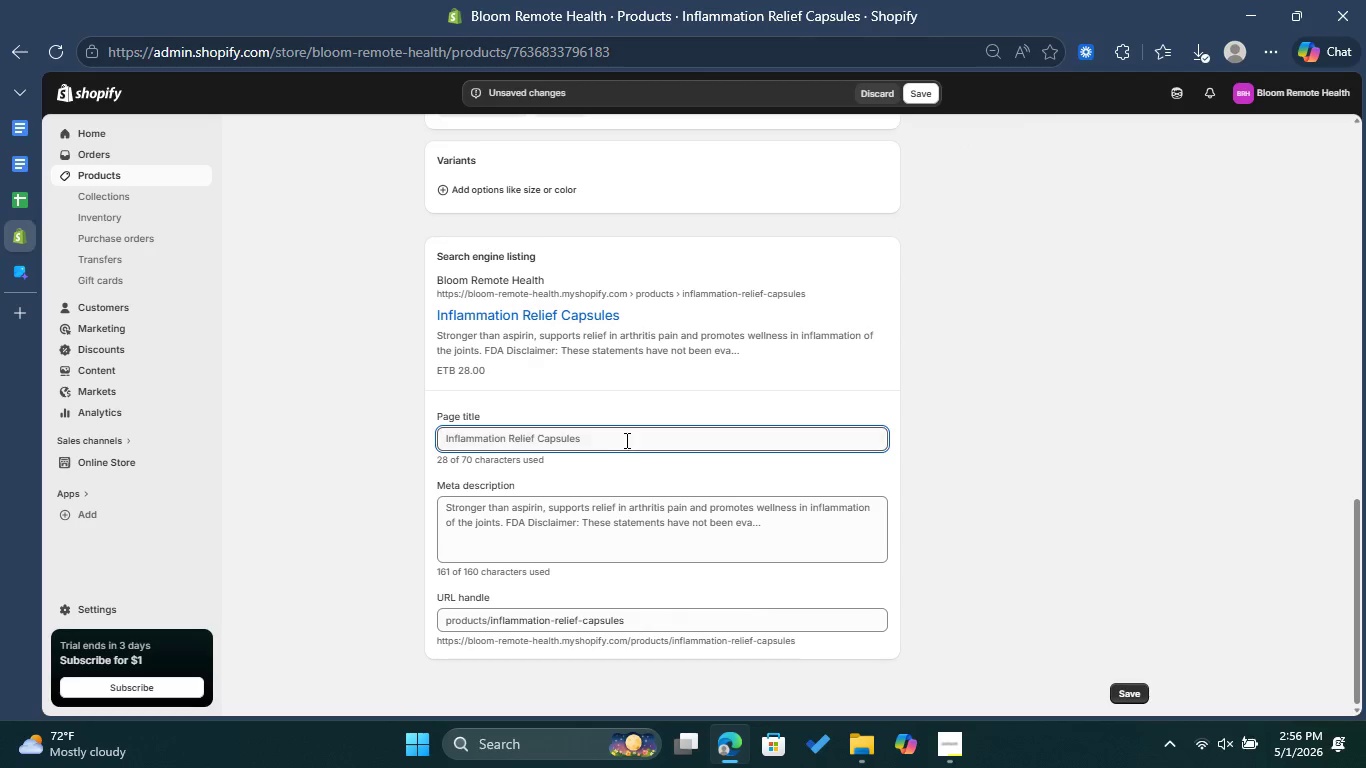 
left_click([623, 441])
 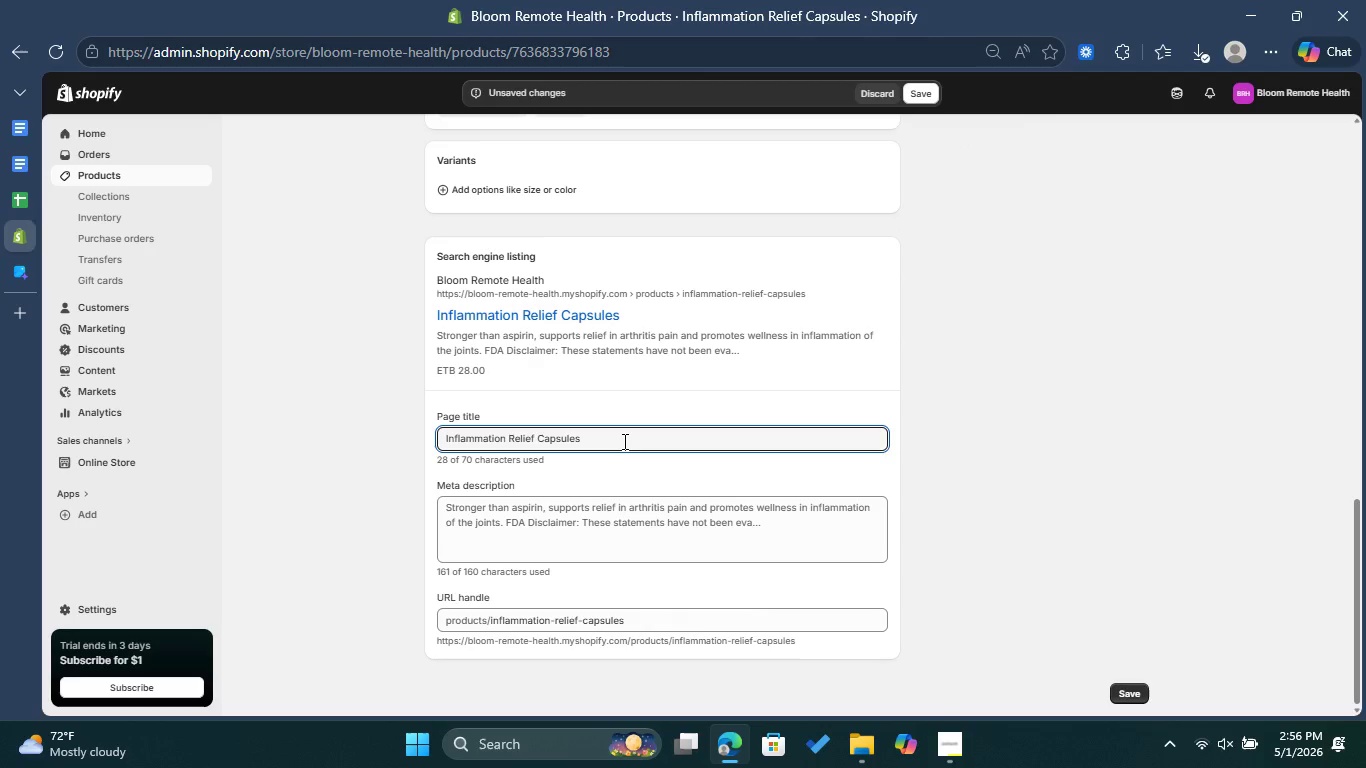 
type( | Bloom Remote Helath )
 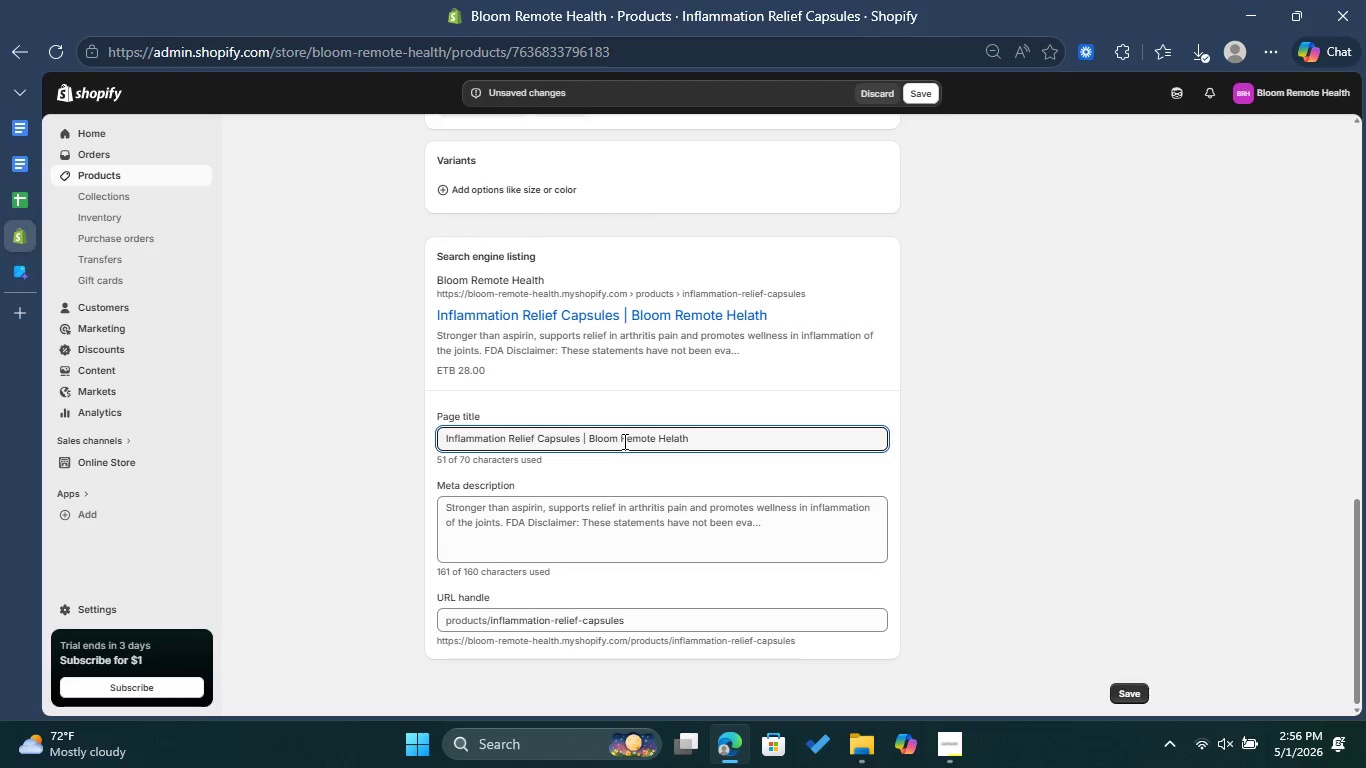 
left_click([688, 438])
 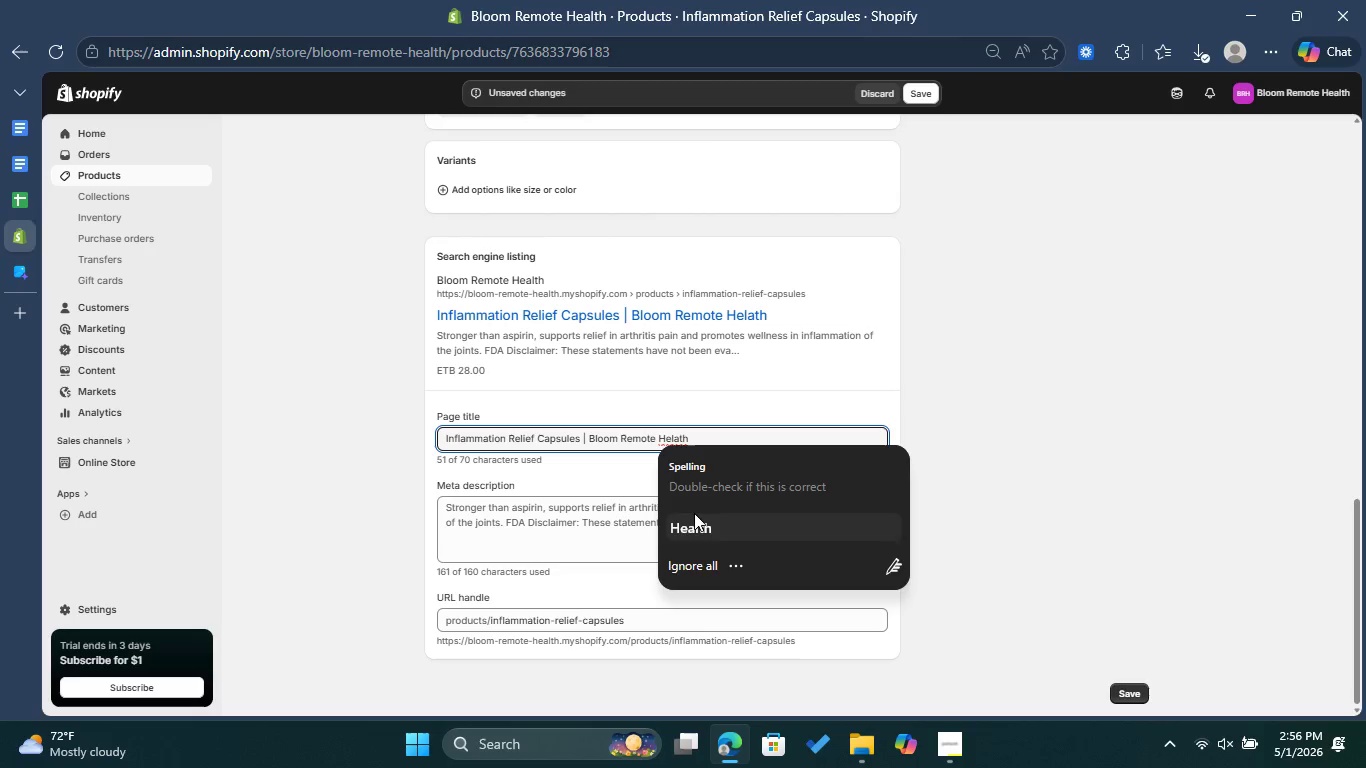 
left_click([698, 519])
 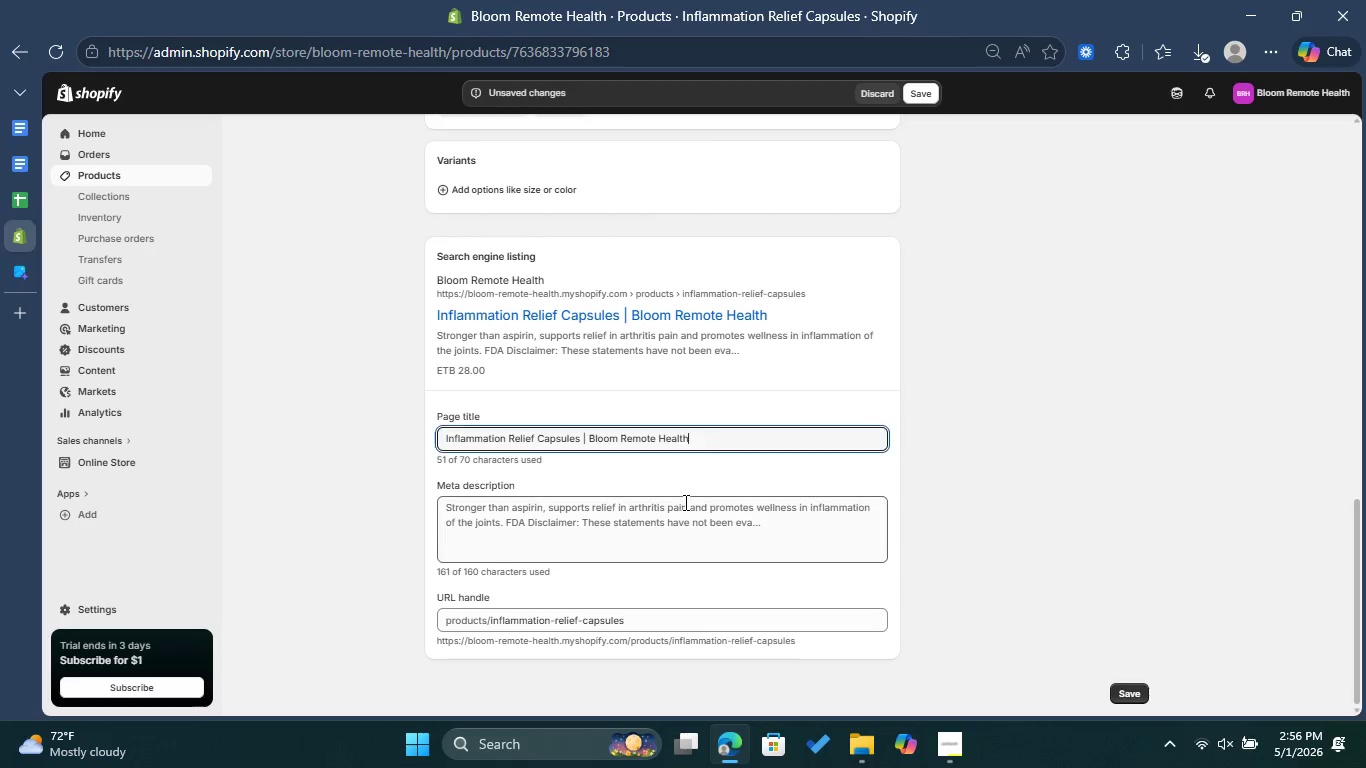 
left_click([683, 501])
 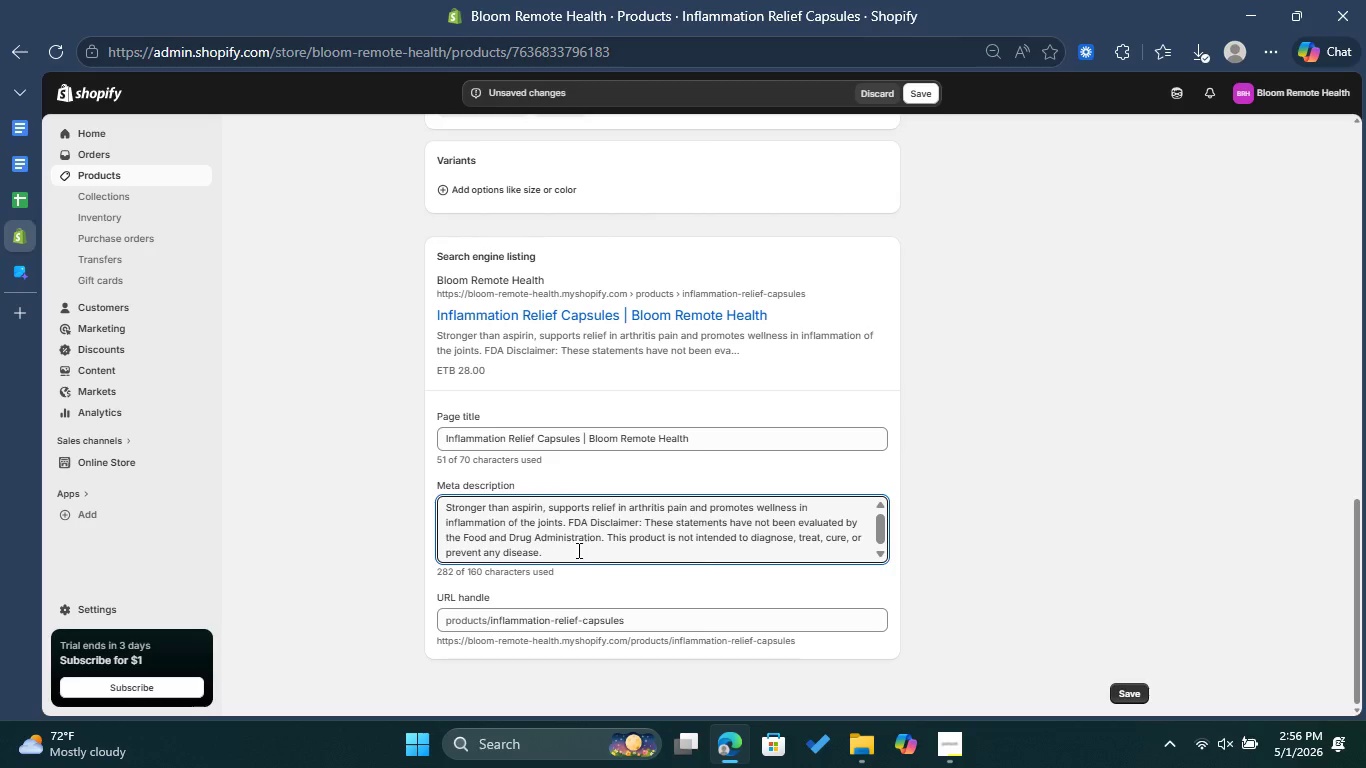 
left_click_drag(start_coordinate=[578, 549], to_coordinate=[424, 493])
 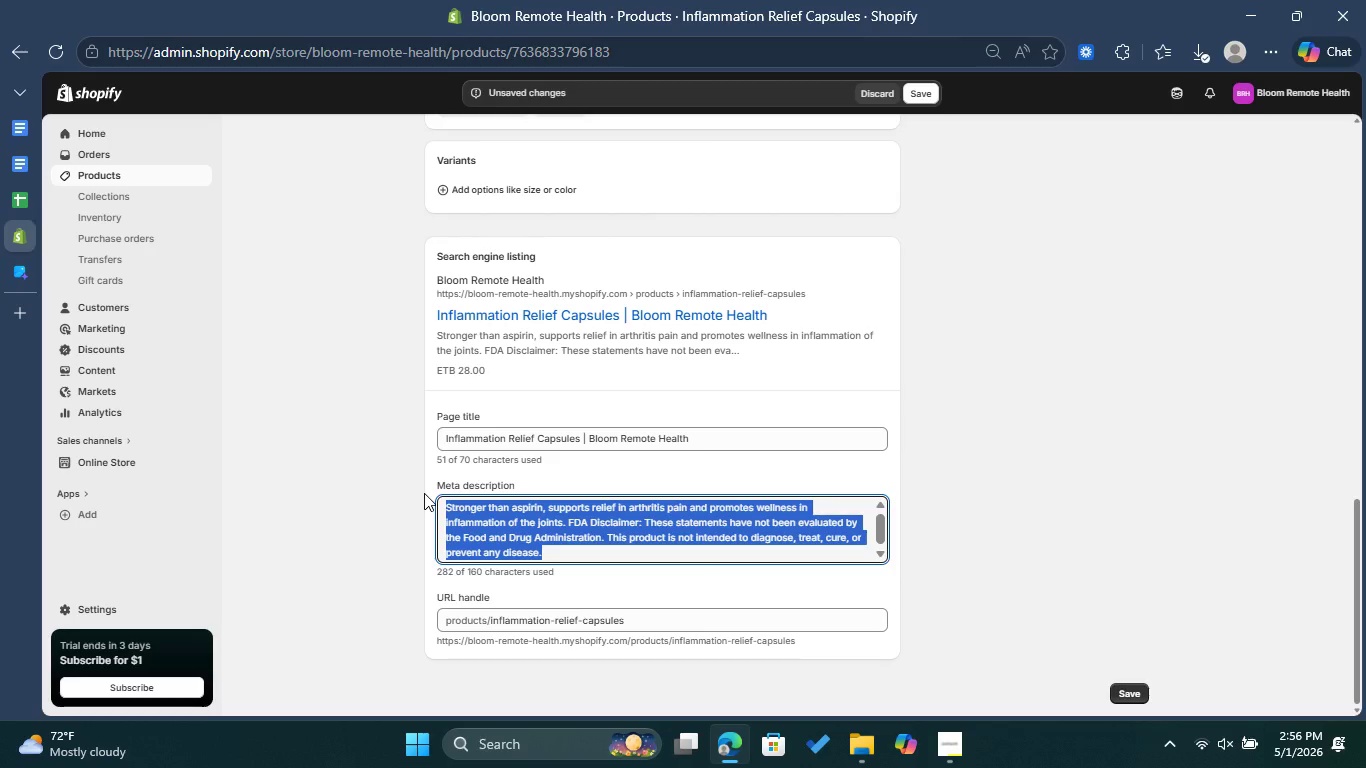 
key(Backspace)
 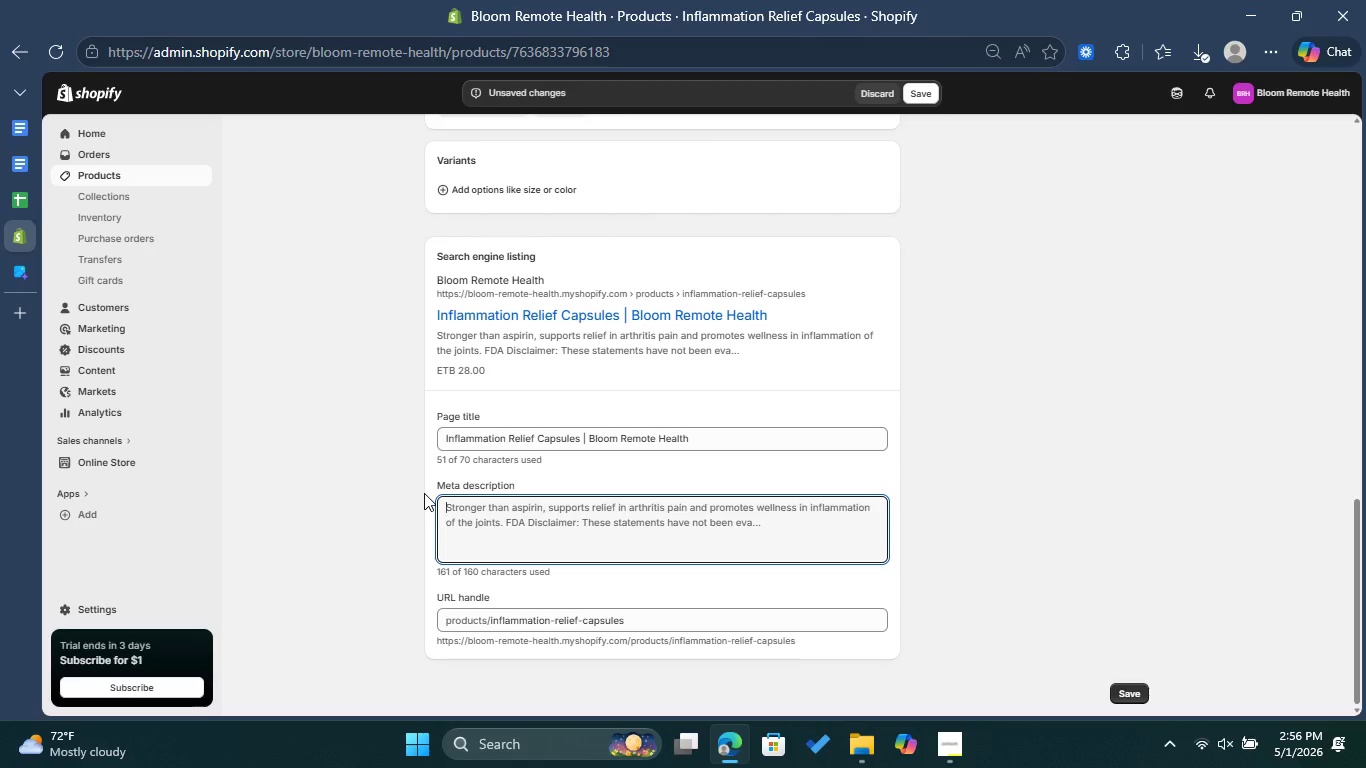 
wait(5.75)
 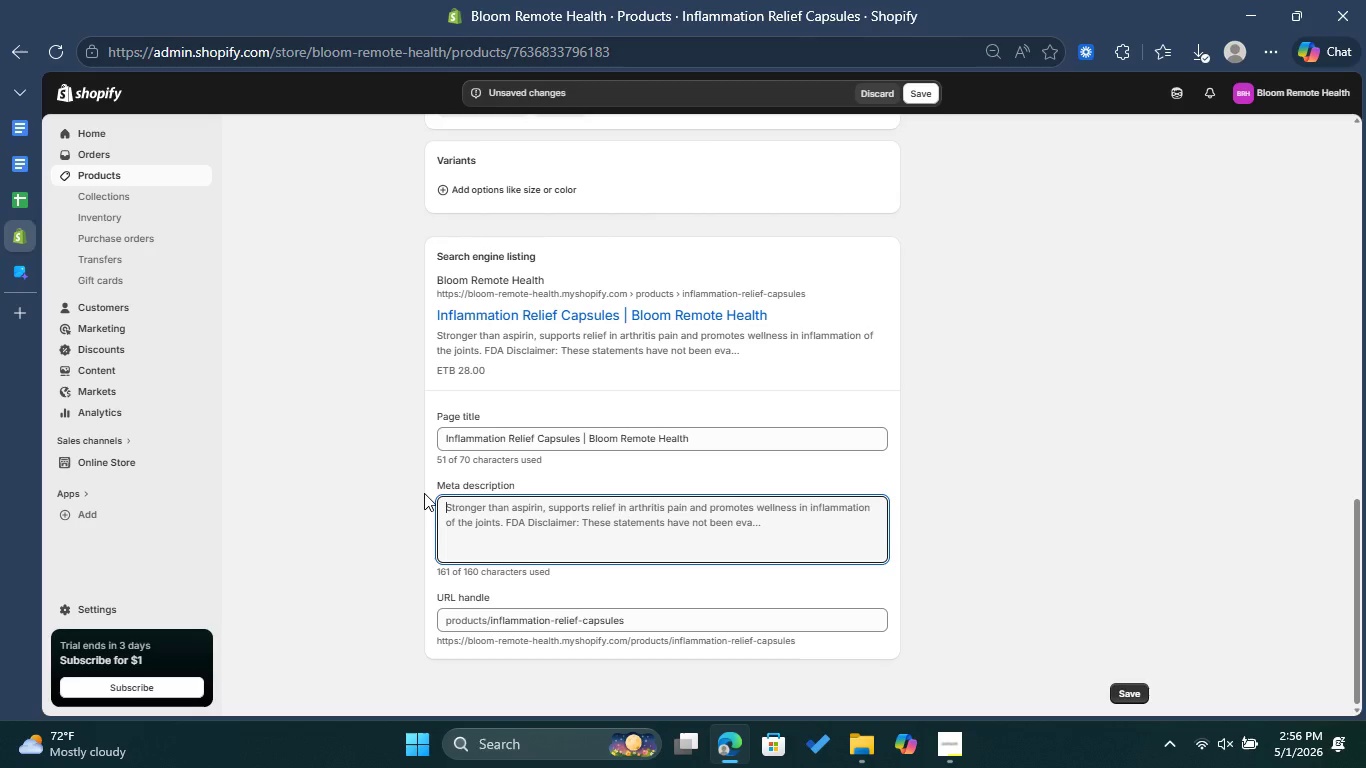 
type(Support a balanced internal enviroment )
 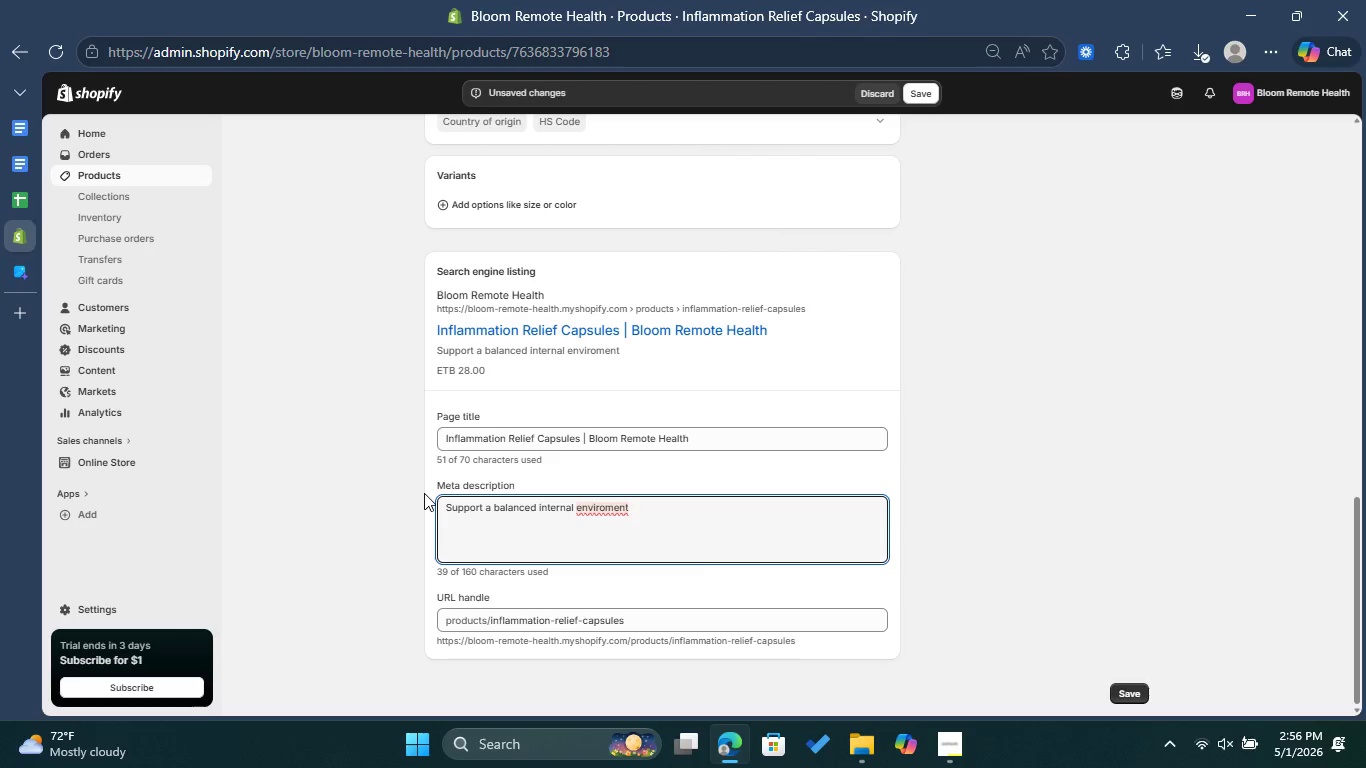 
type(with our Relief )
 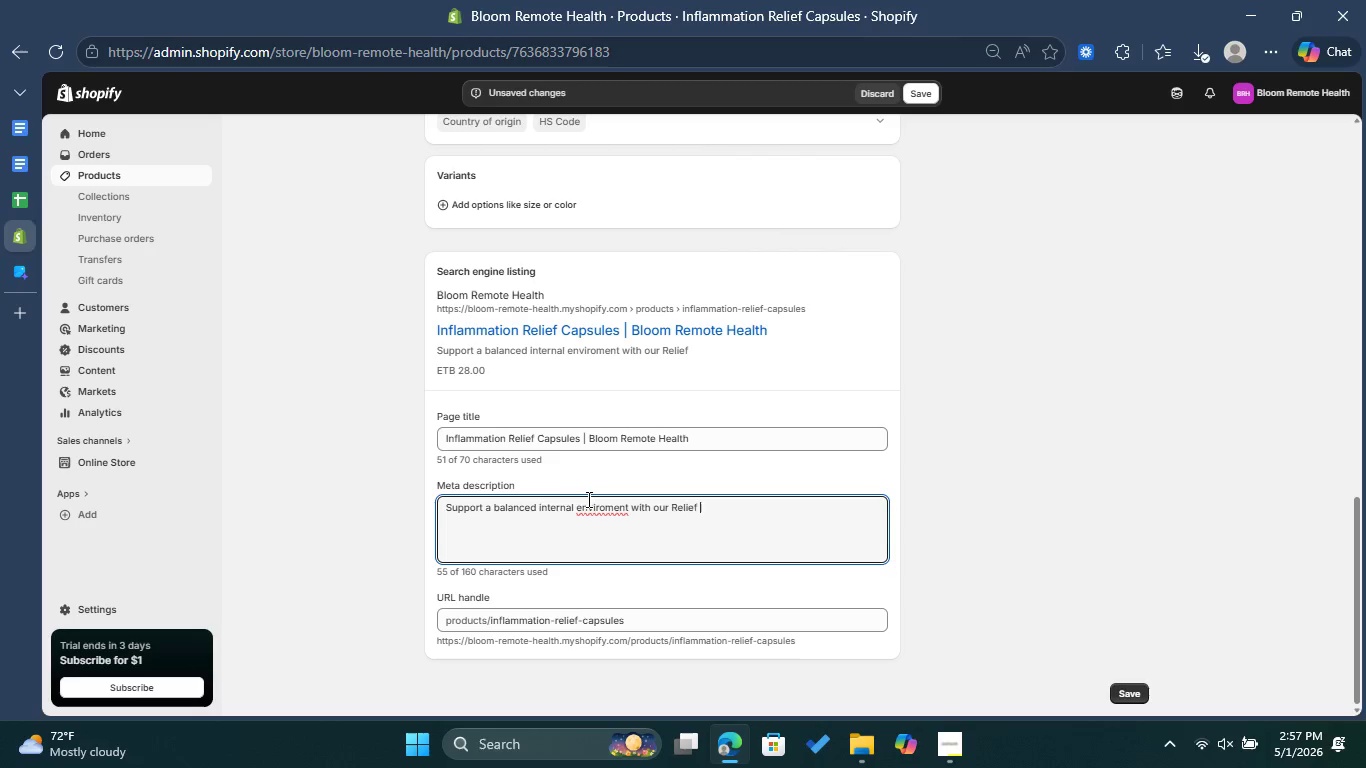 
left_click([596, 500])
 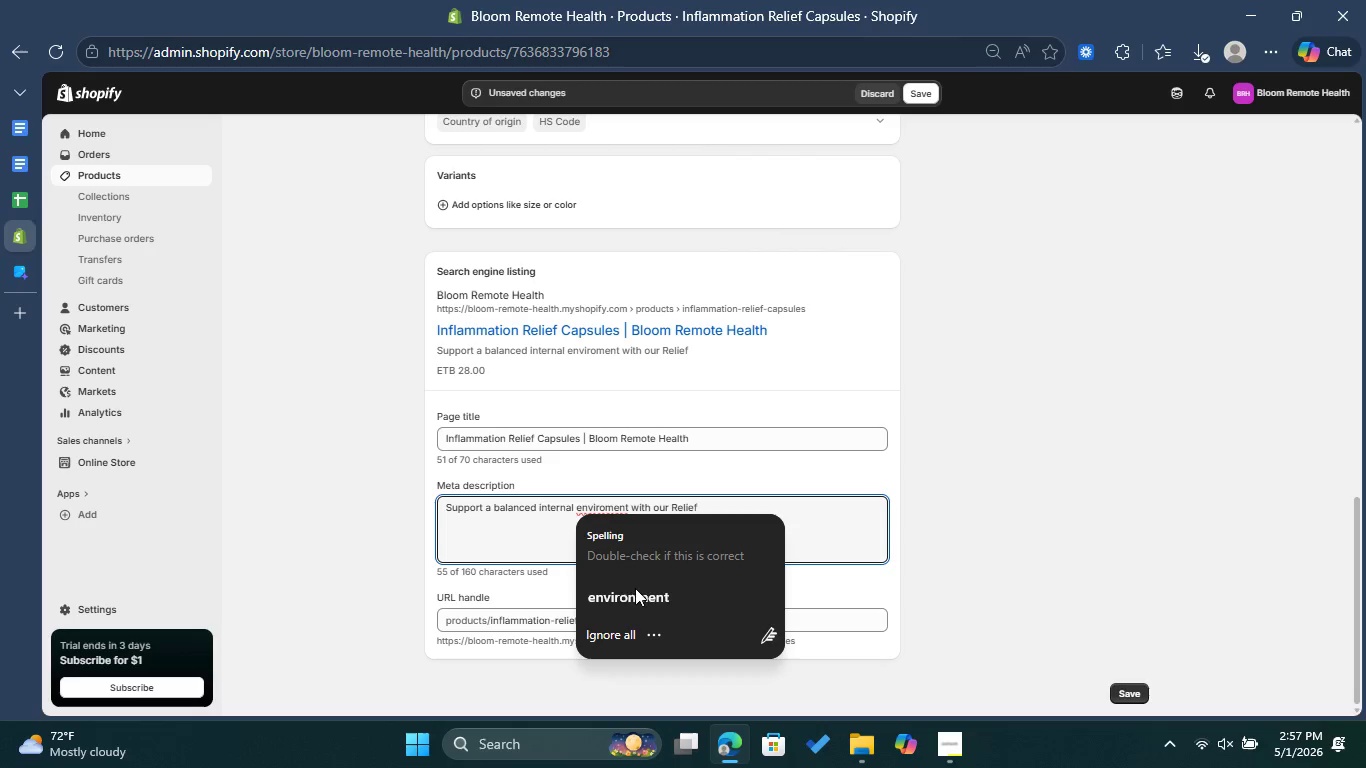 
left_click([639, 592])
 